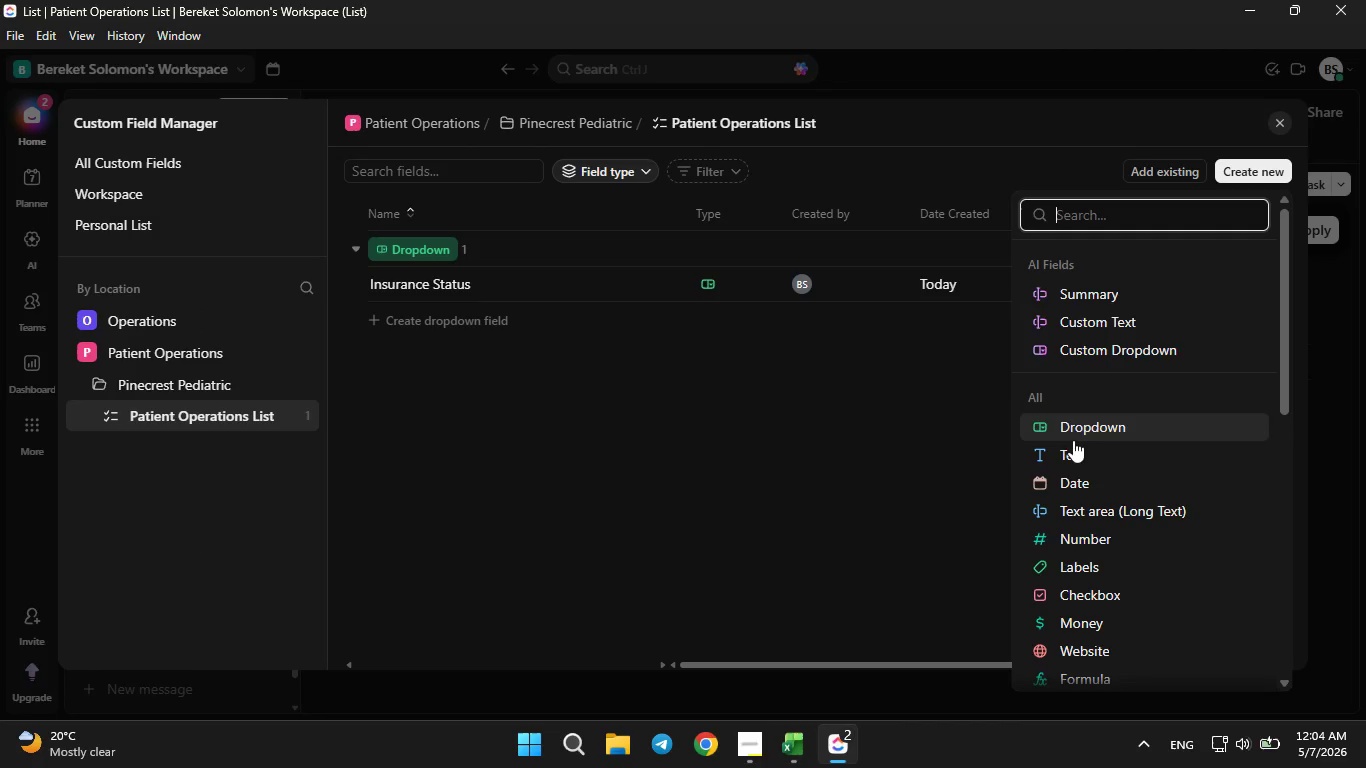 
left_click([1072, 451])
 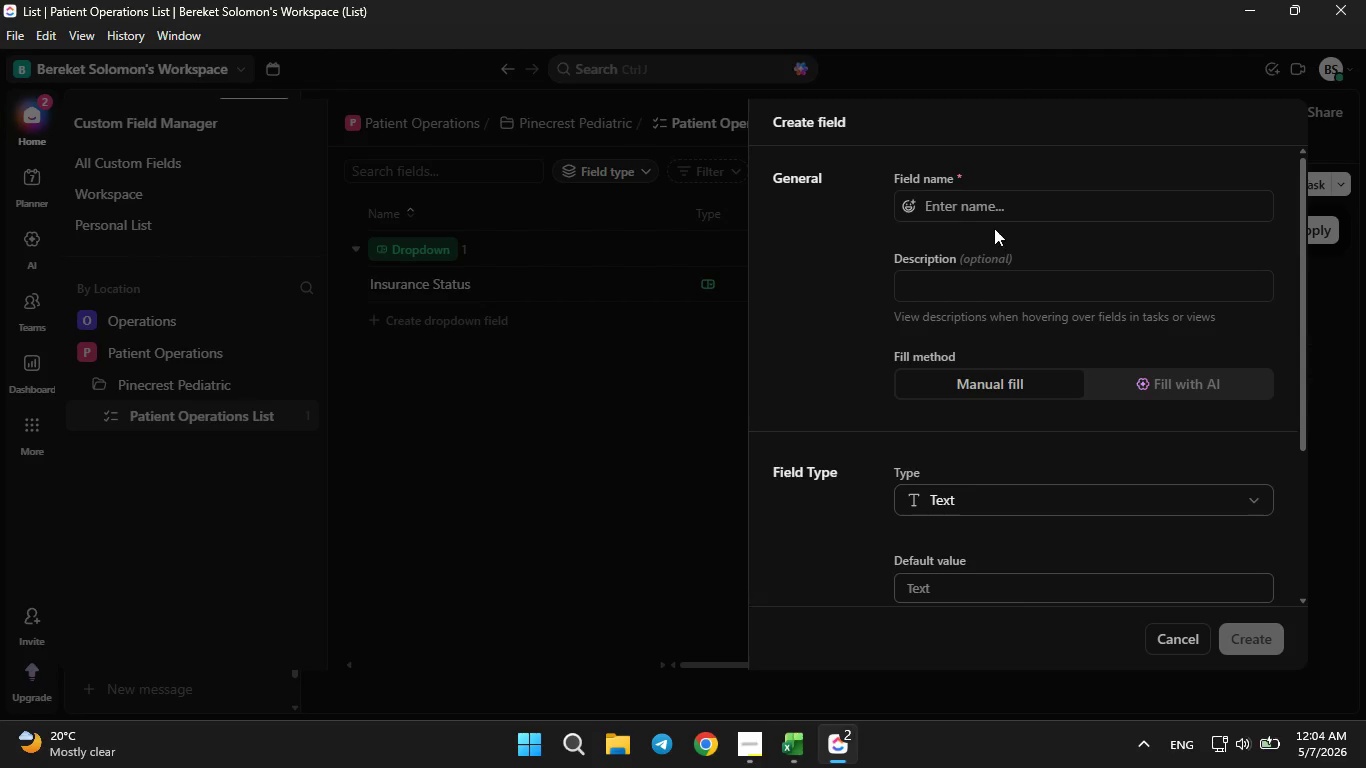 
left_click([985, 215])
 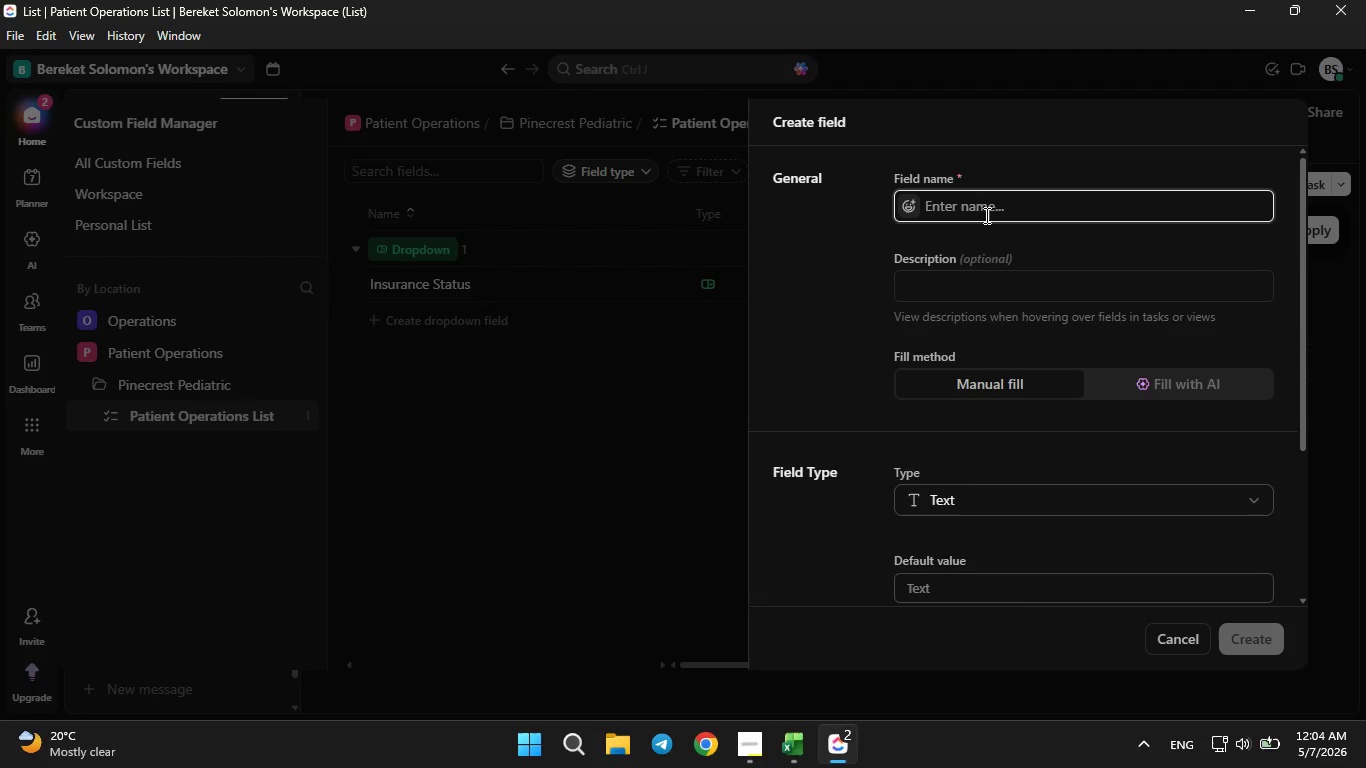 
type(Patient Name)
 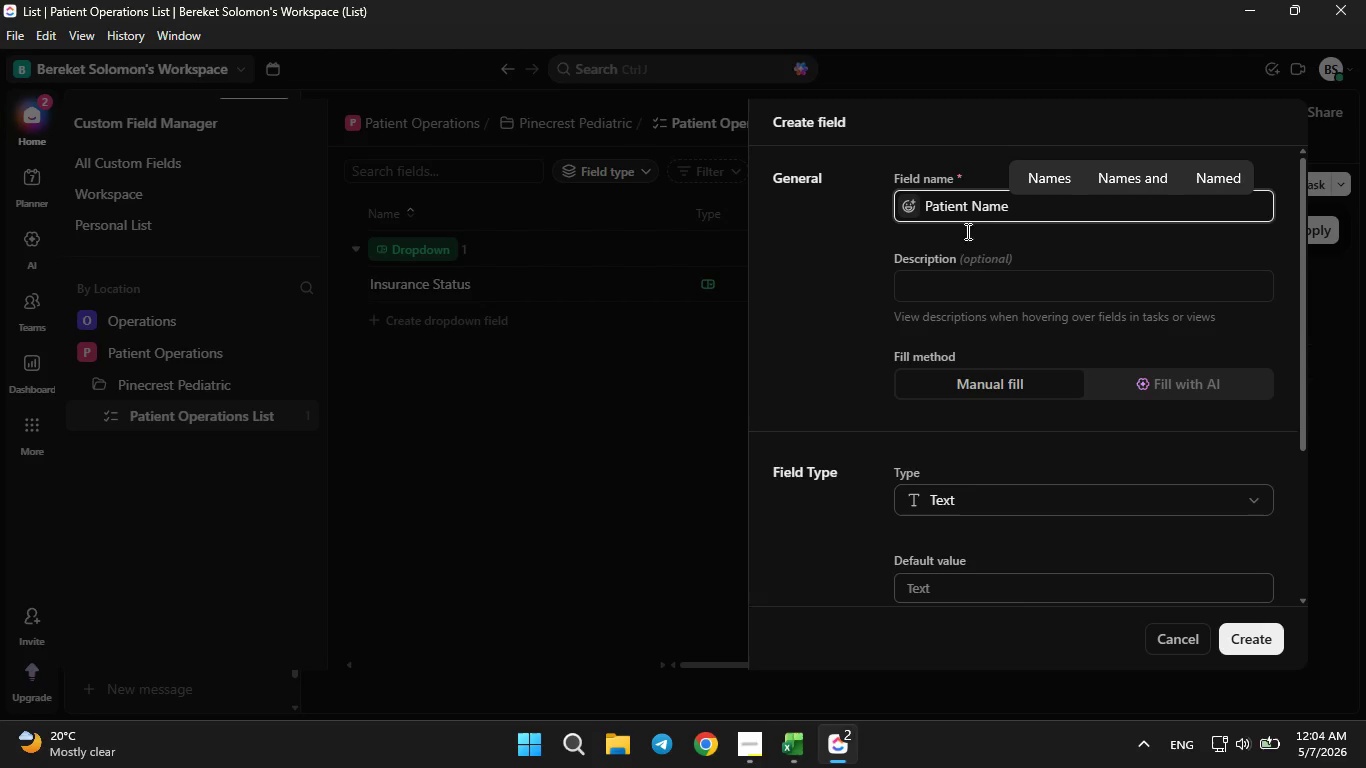 
wait(6.72)
 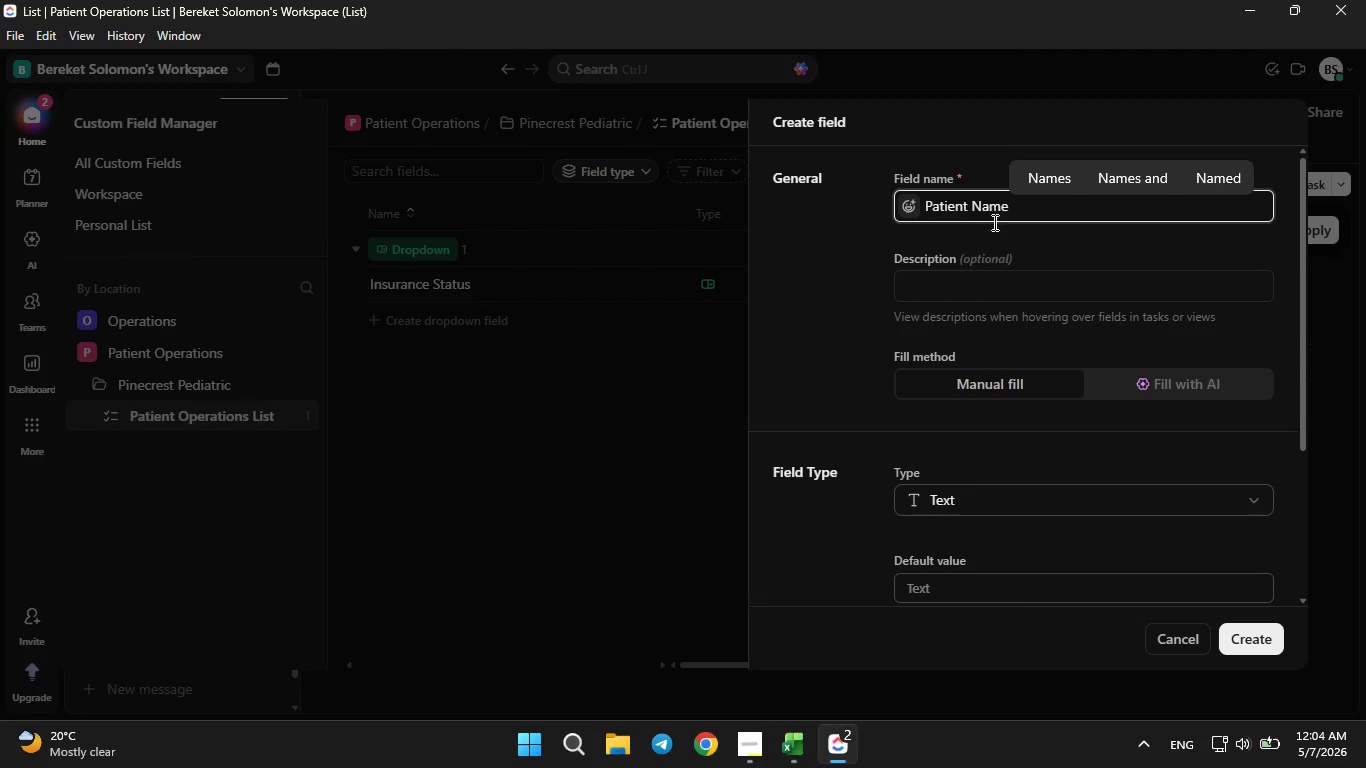 
left_click([1266, 636])
 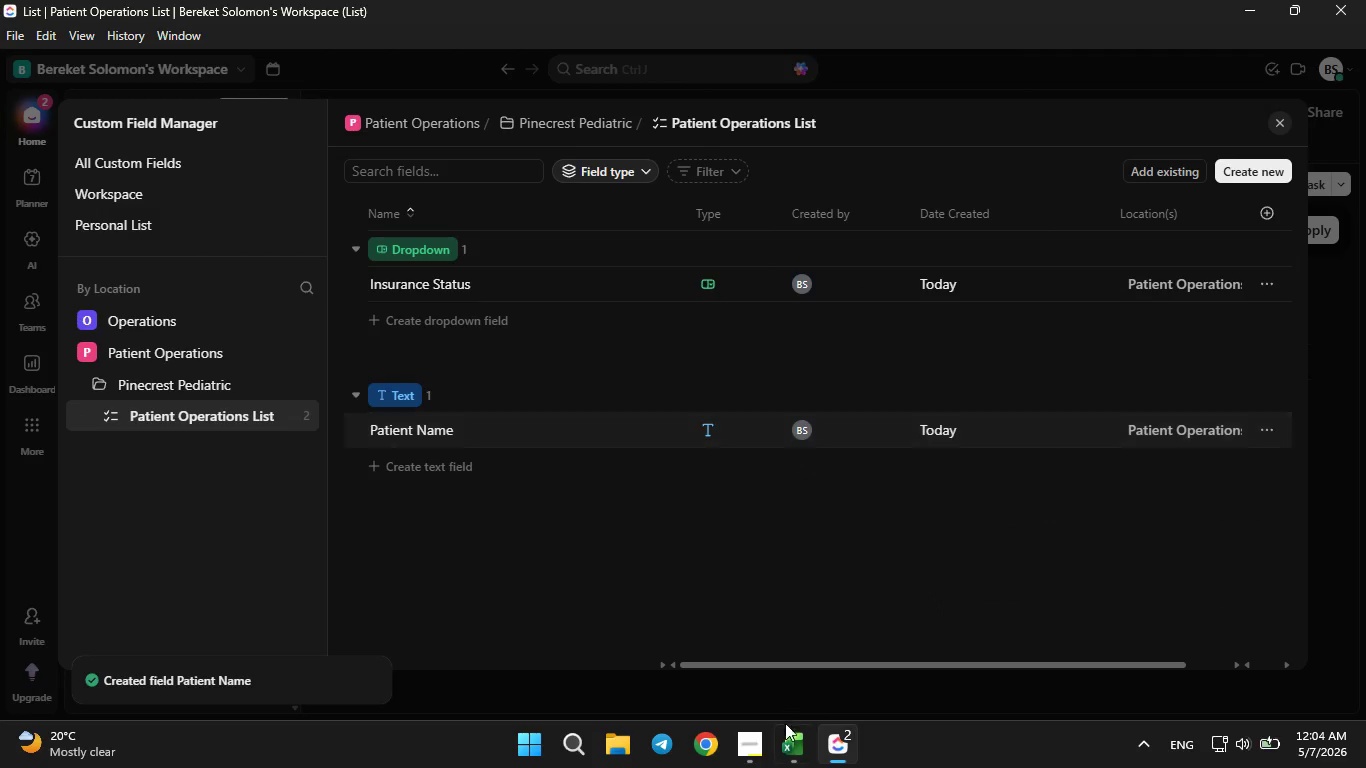 
left_click([790, 753])
 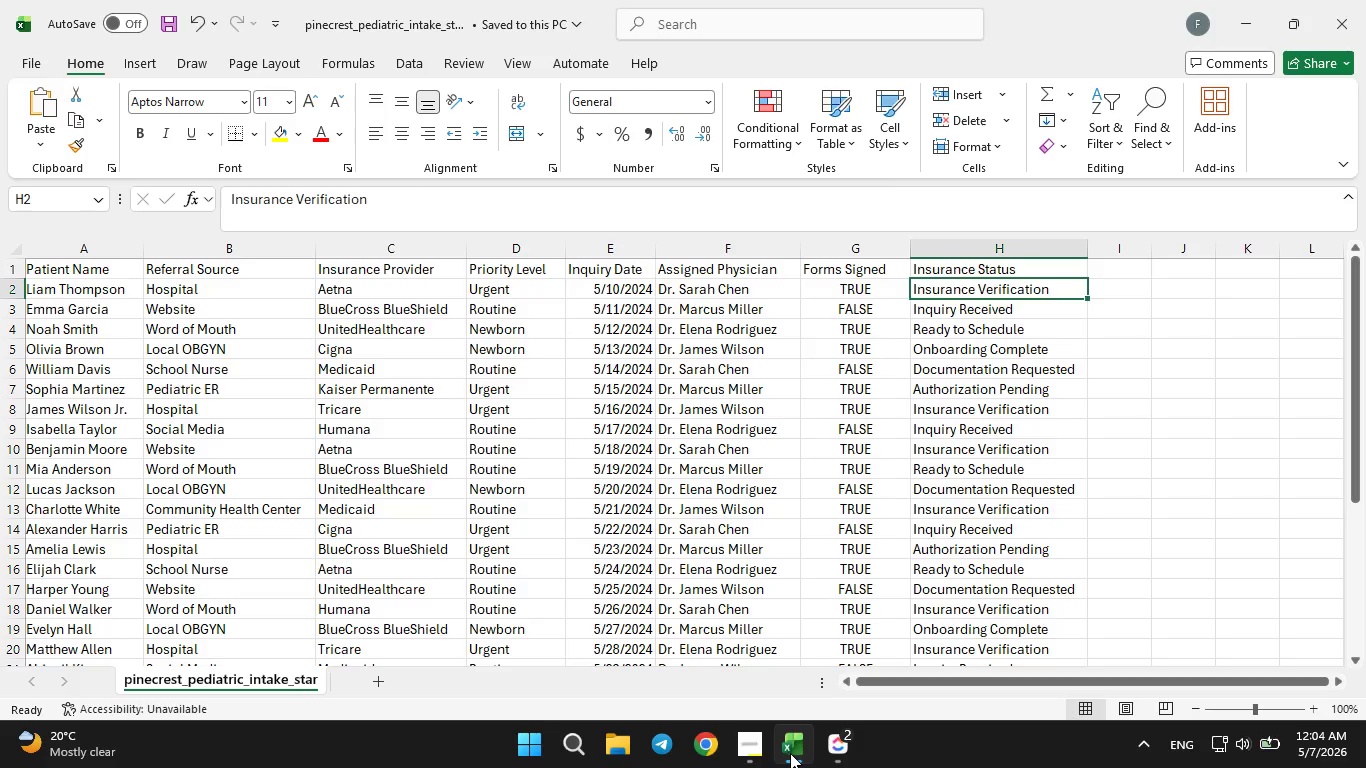 
left_click([790, 753])
 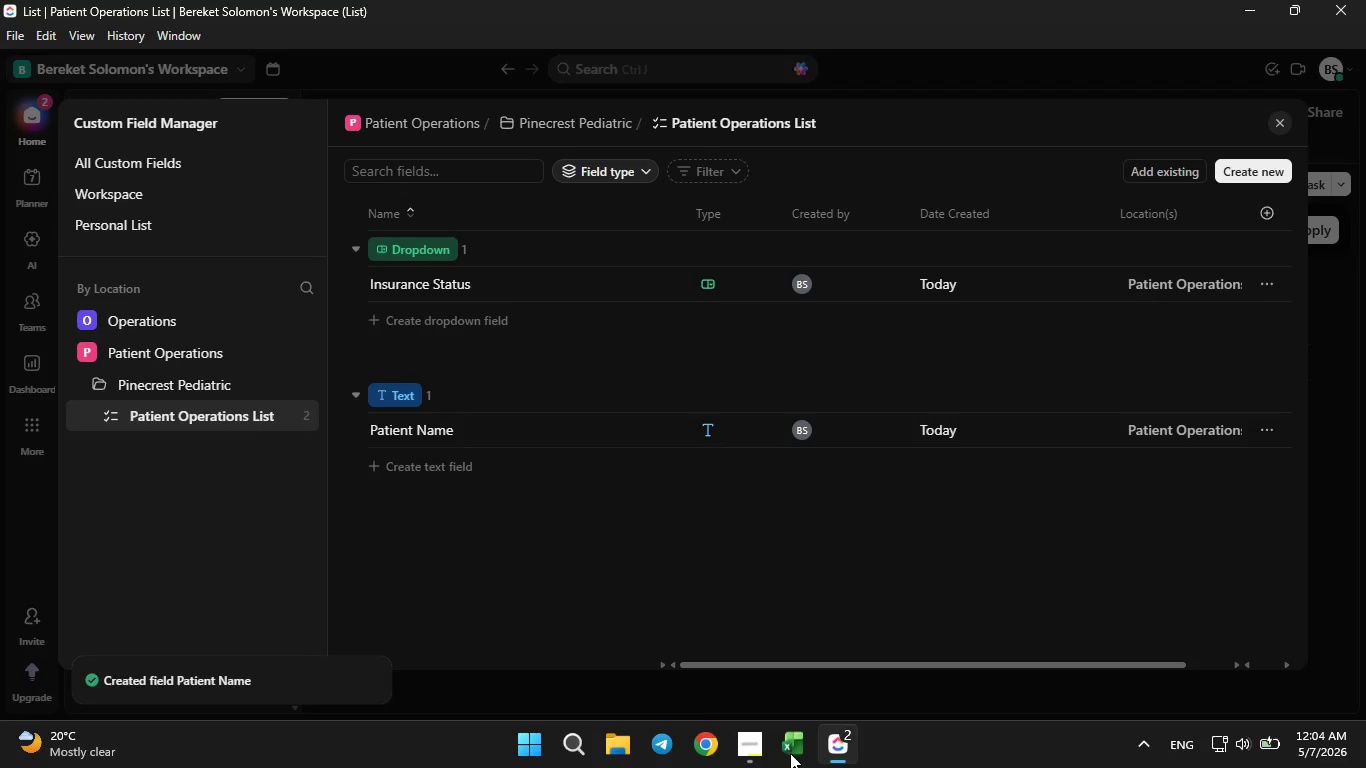 
left_click([790, 753])
 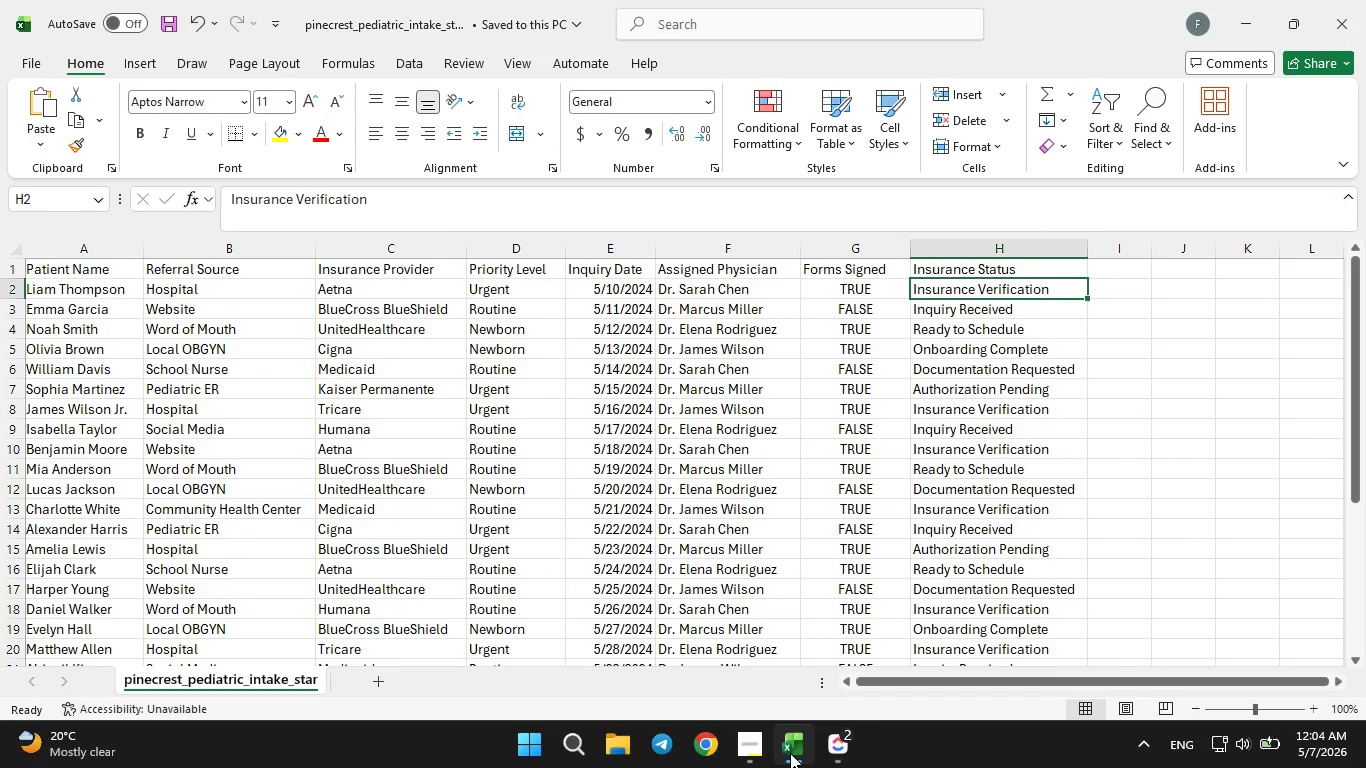 
left_click([790, 753])
 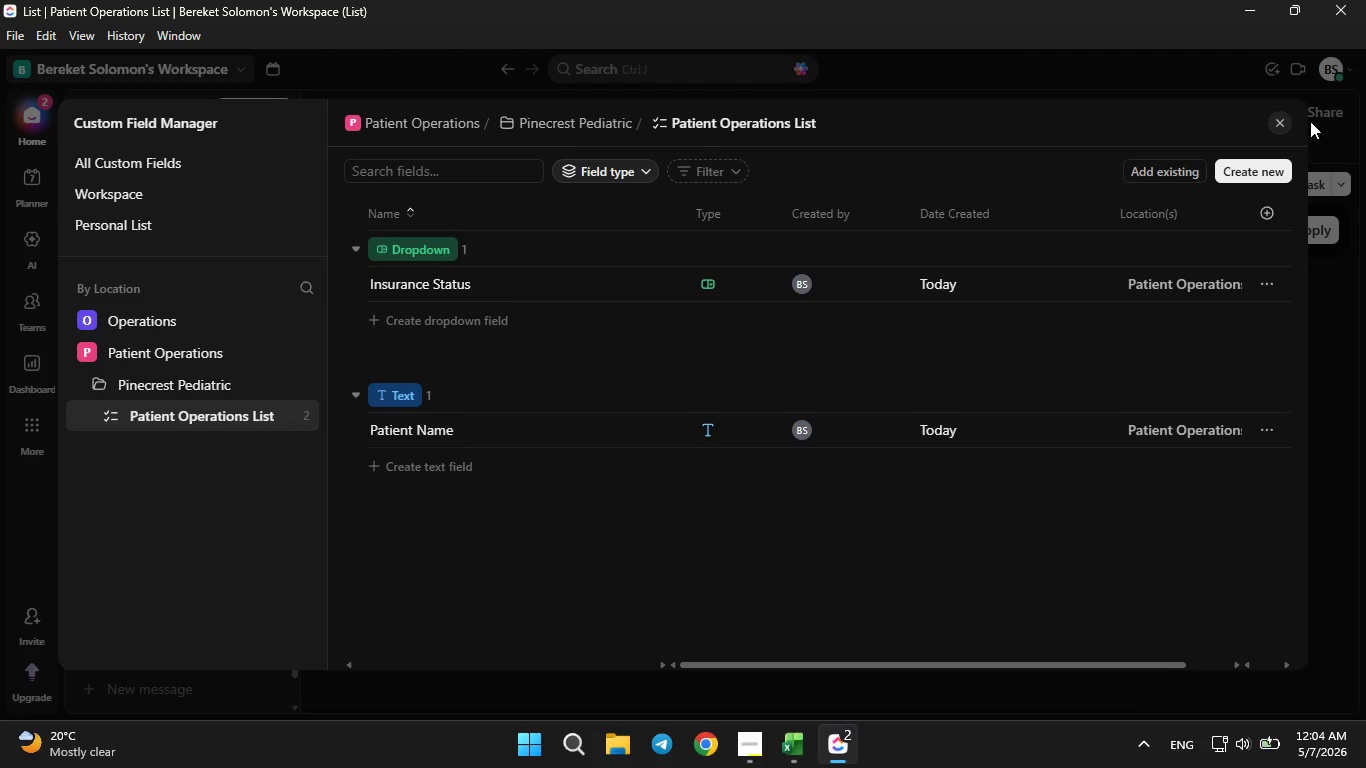 
left_click([1263, 174])
 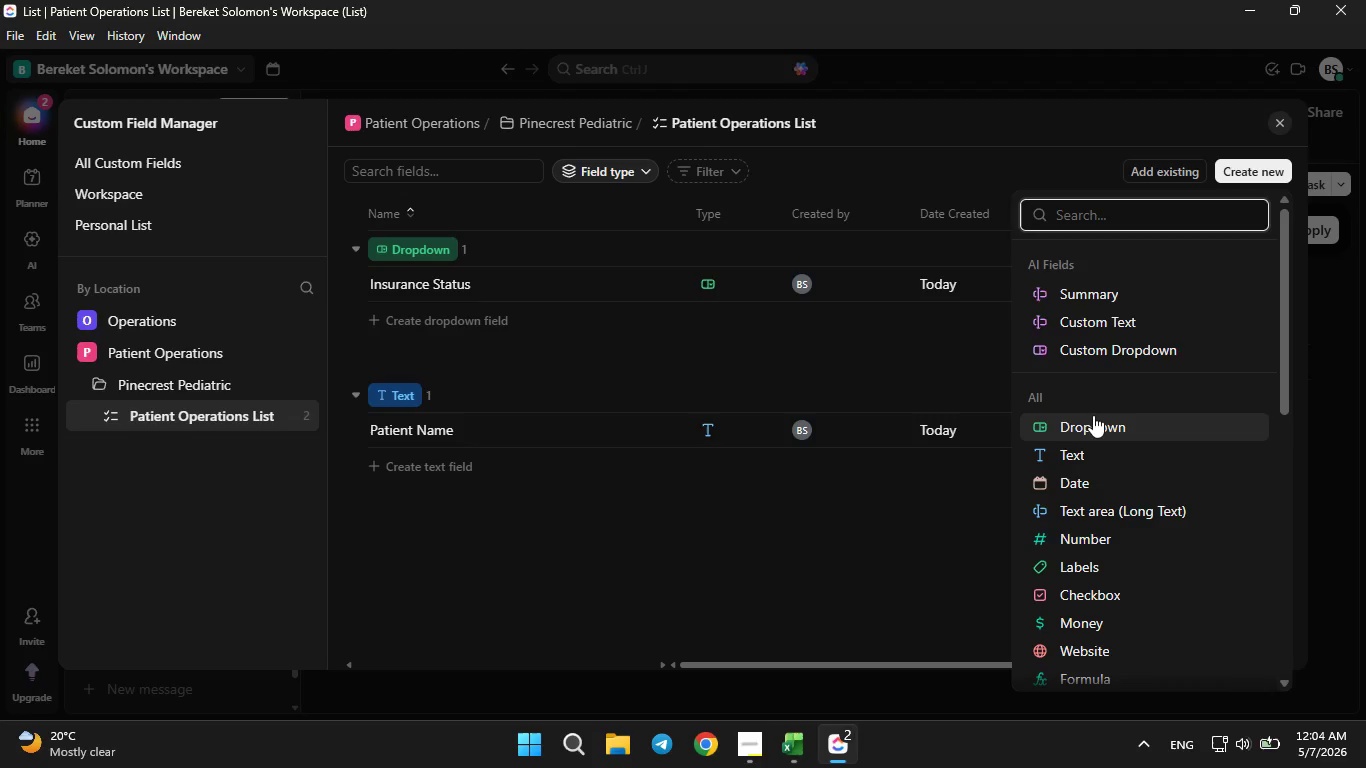 
left_click([1092, 420])
 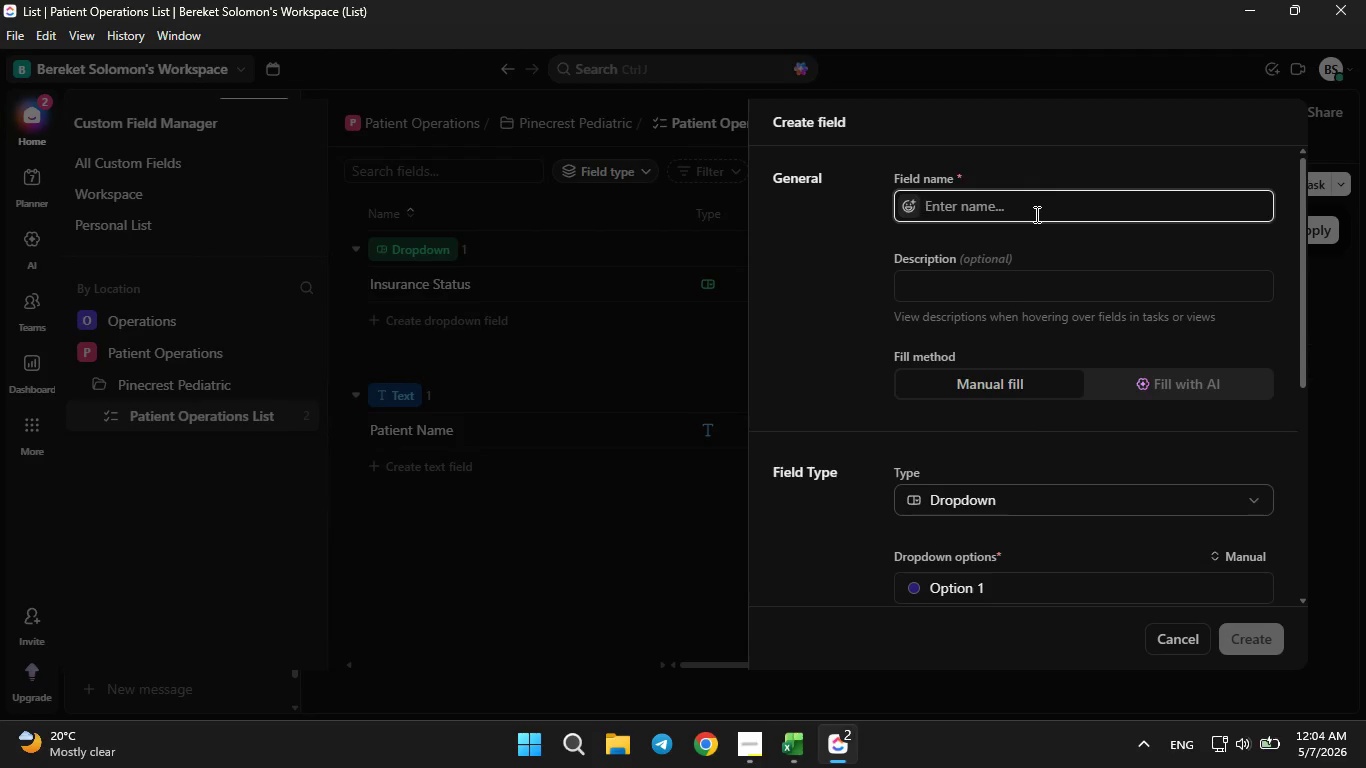 
type(Referral Source)
 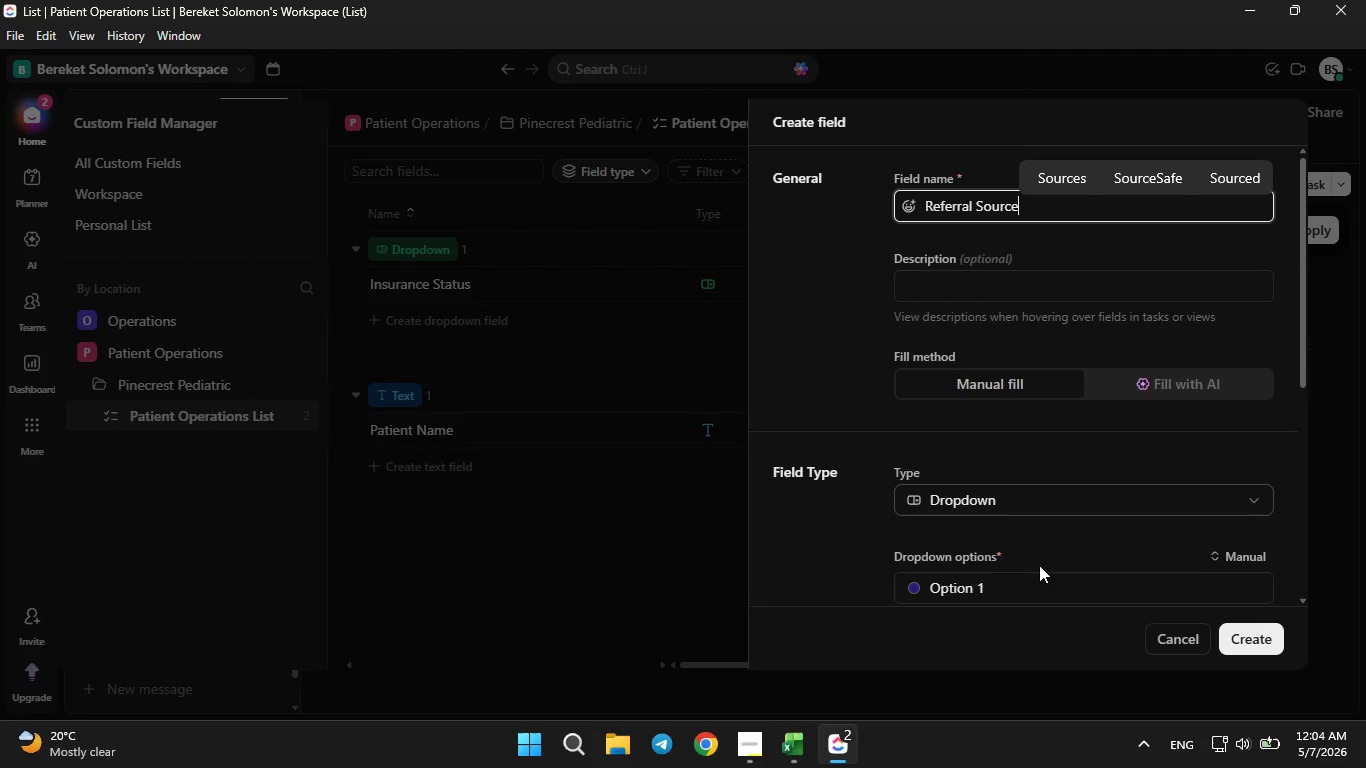 
left_click([1019, 589])
 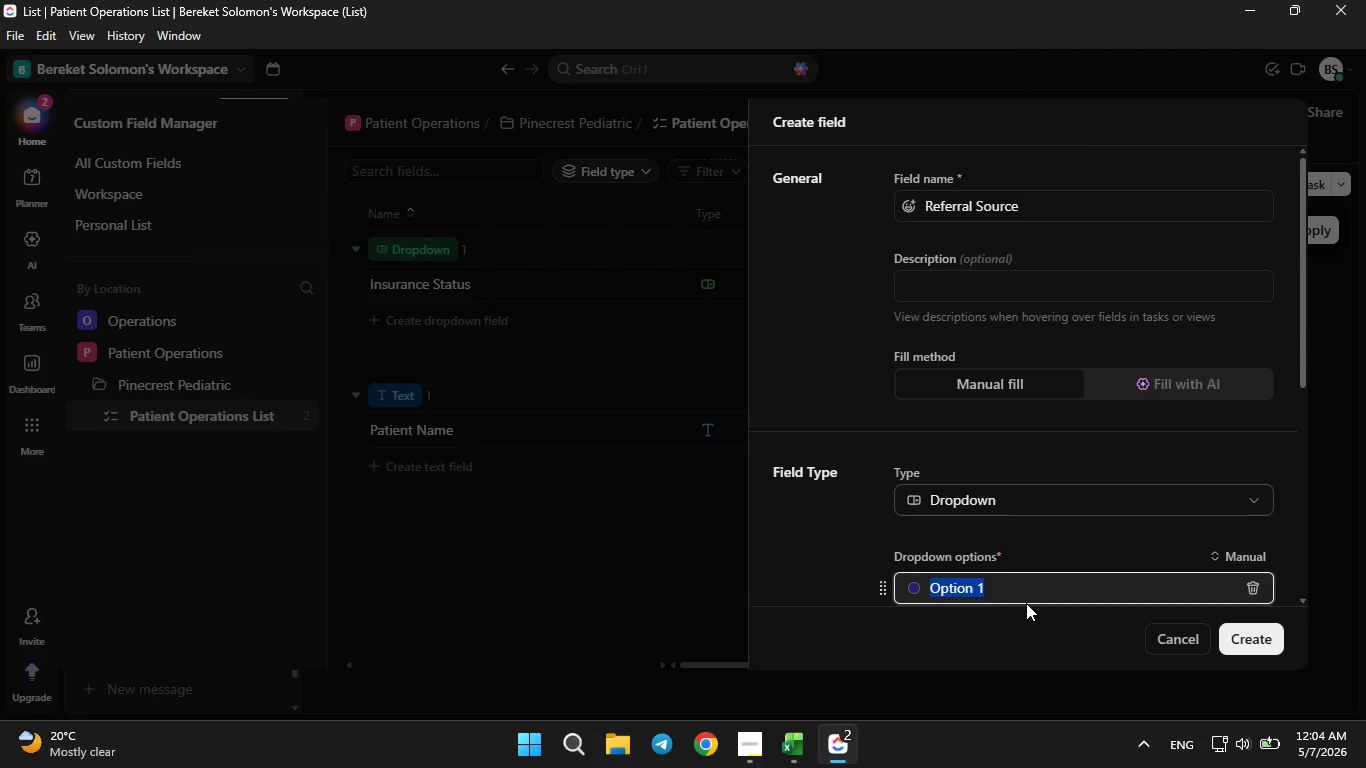 
key(Backspace)
type(Hospital)
 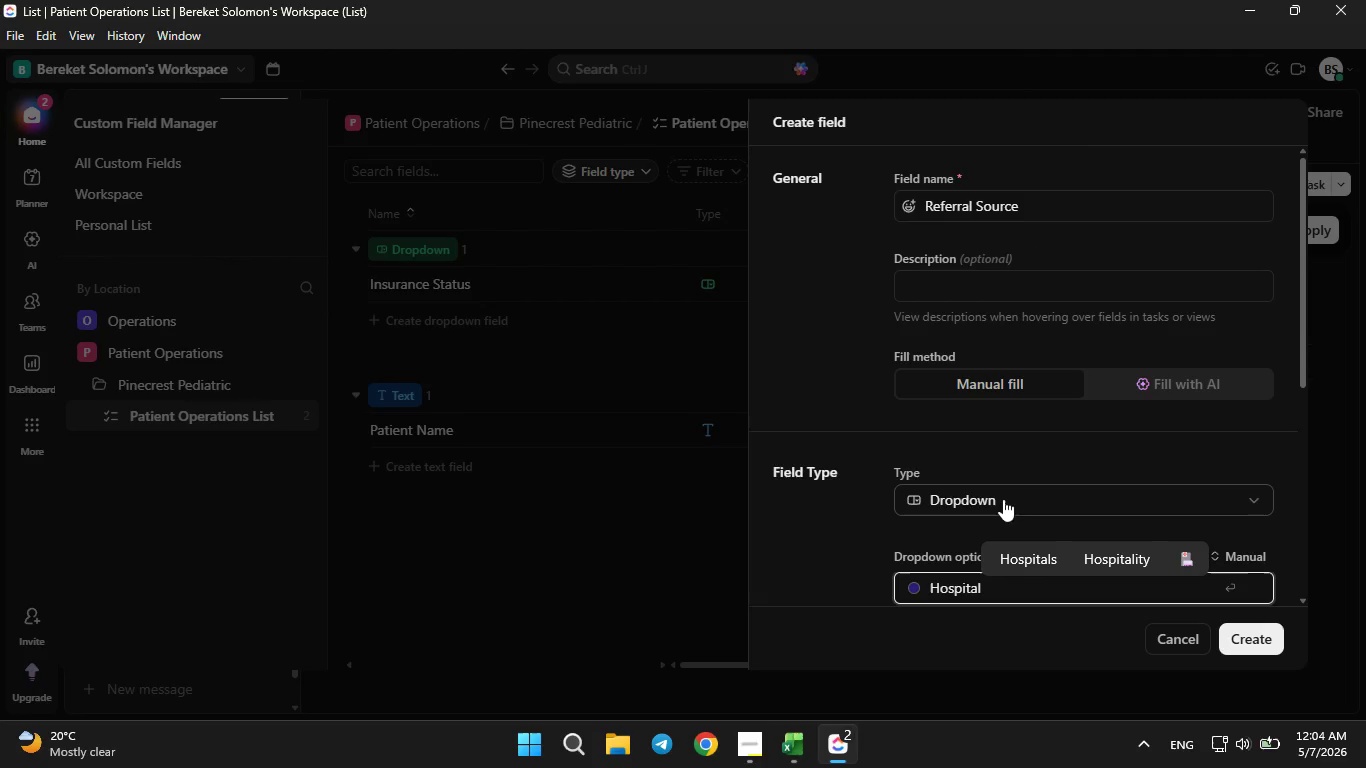 
scroll: coordinate [1003, 497], scroll_direction: none, amount: 0.0
 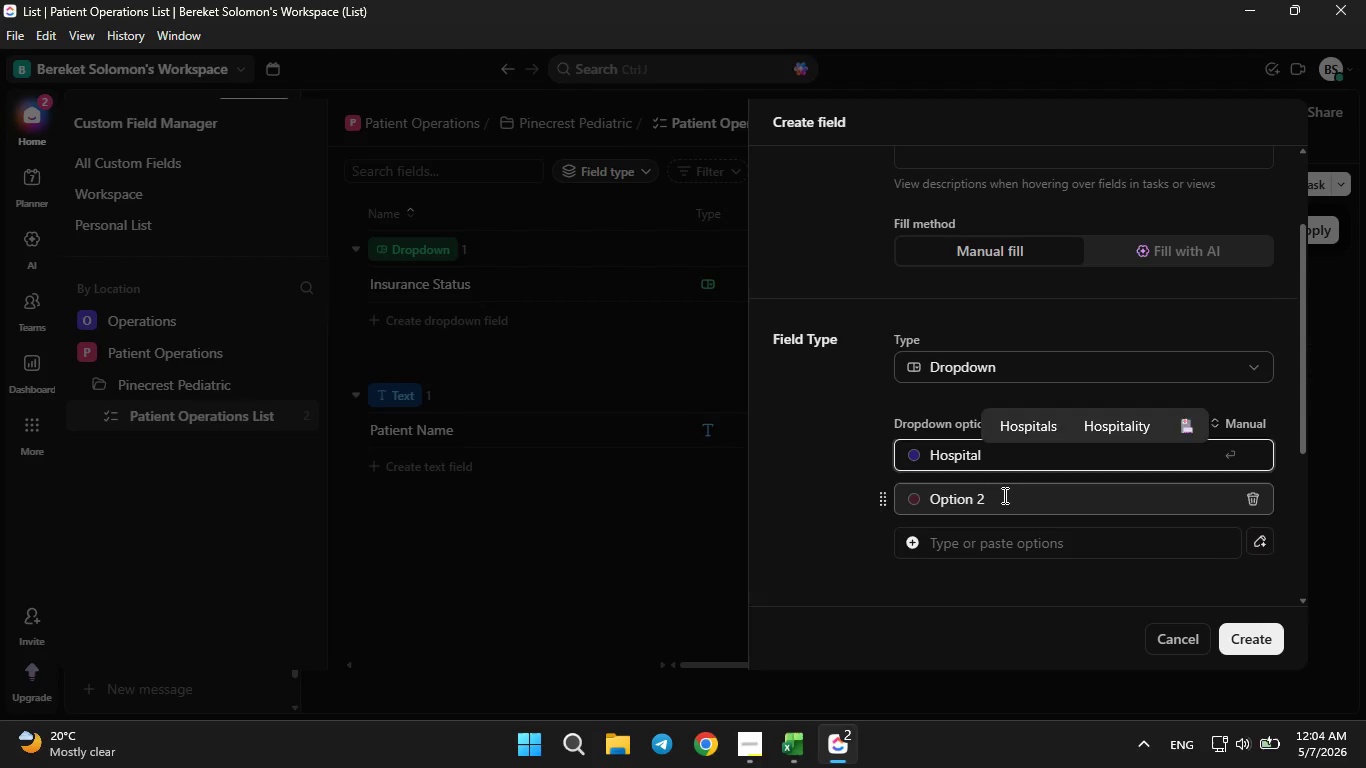 
left_click([1003, 495])
 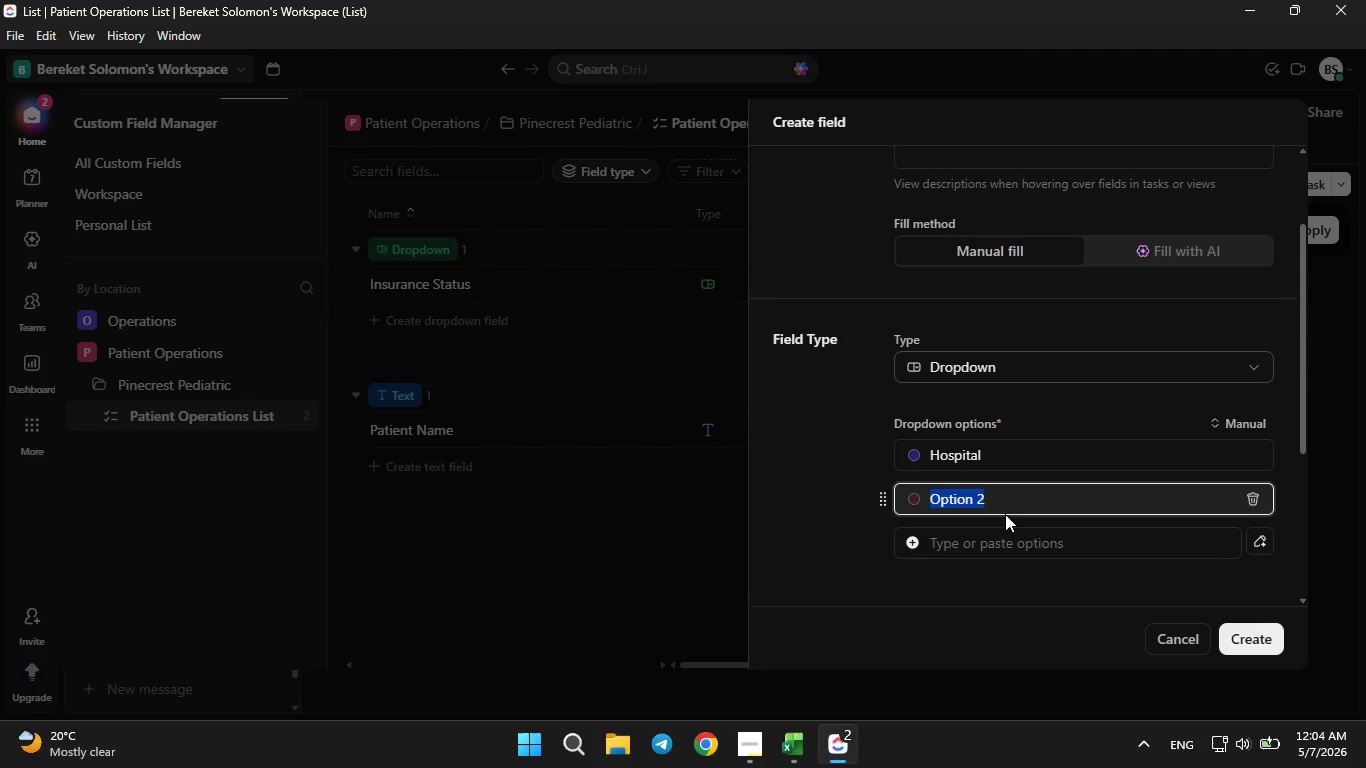 
key(Backspace)
type(w)
key(Backspace)
type(Website)
 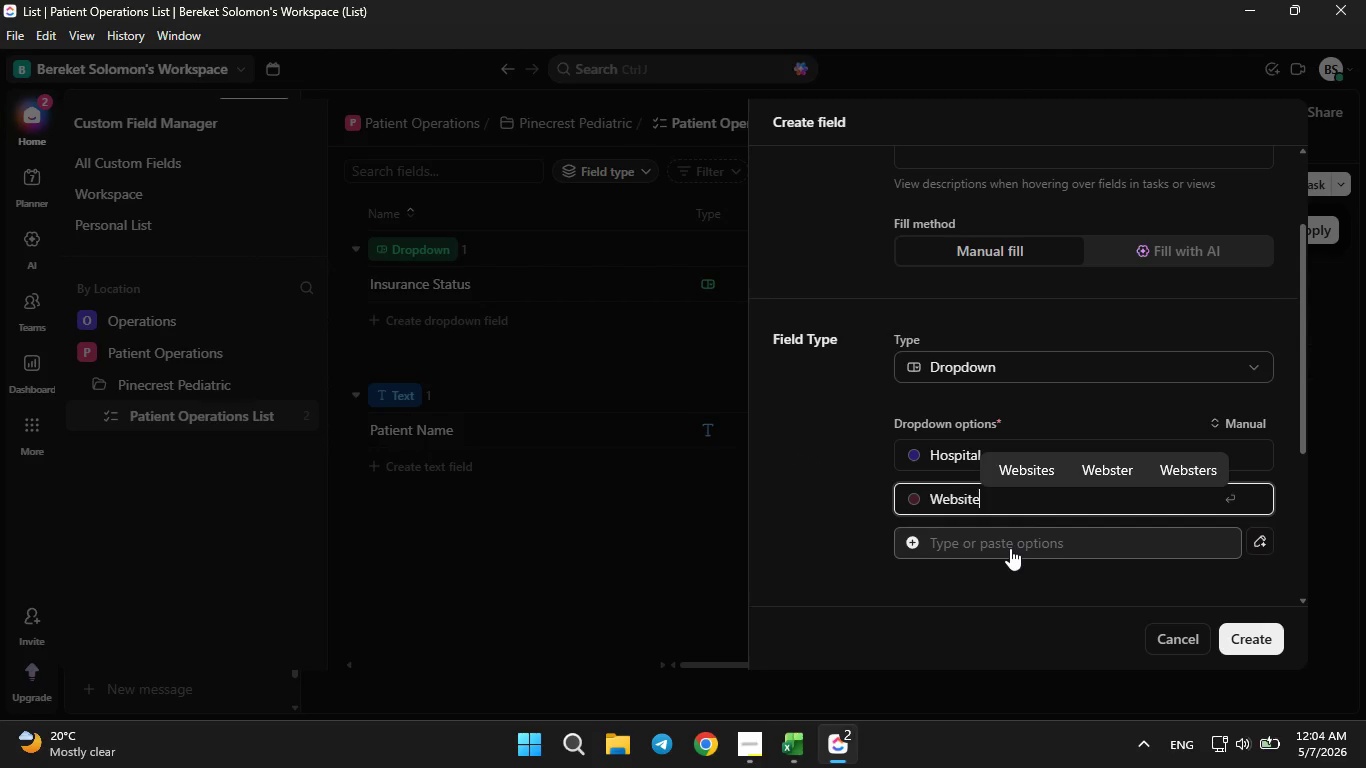 
left_click([1015, 530])
 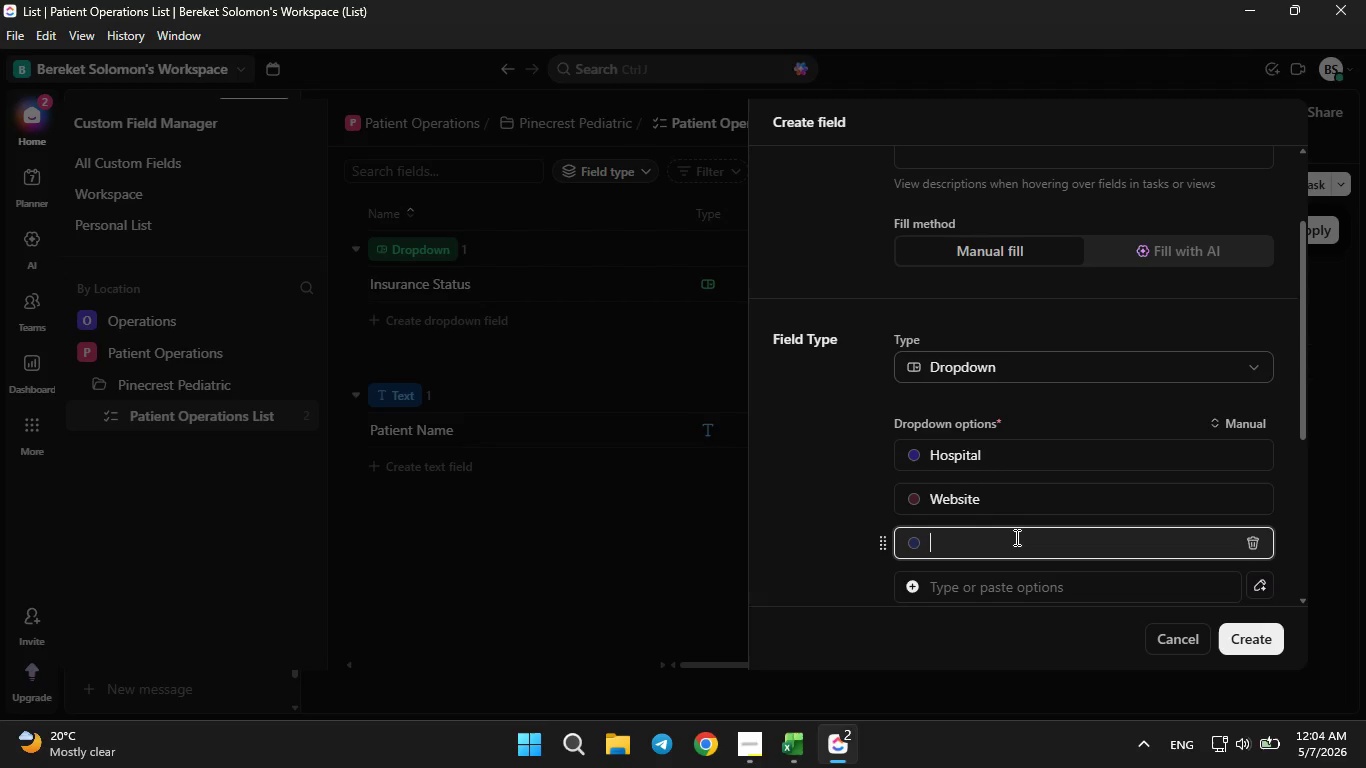 
type(Word of Mouth)
 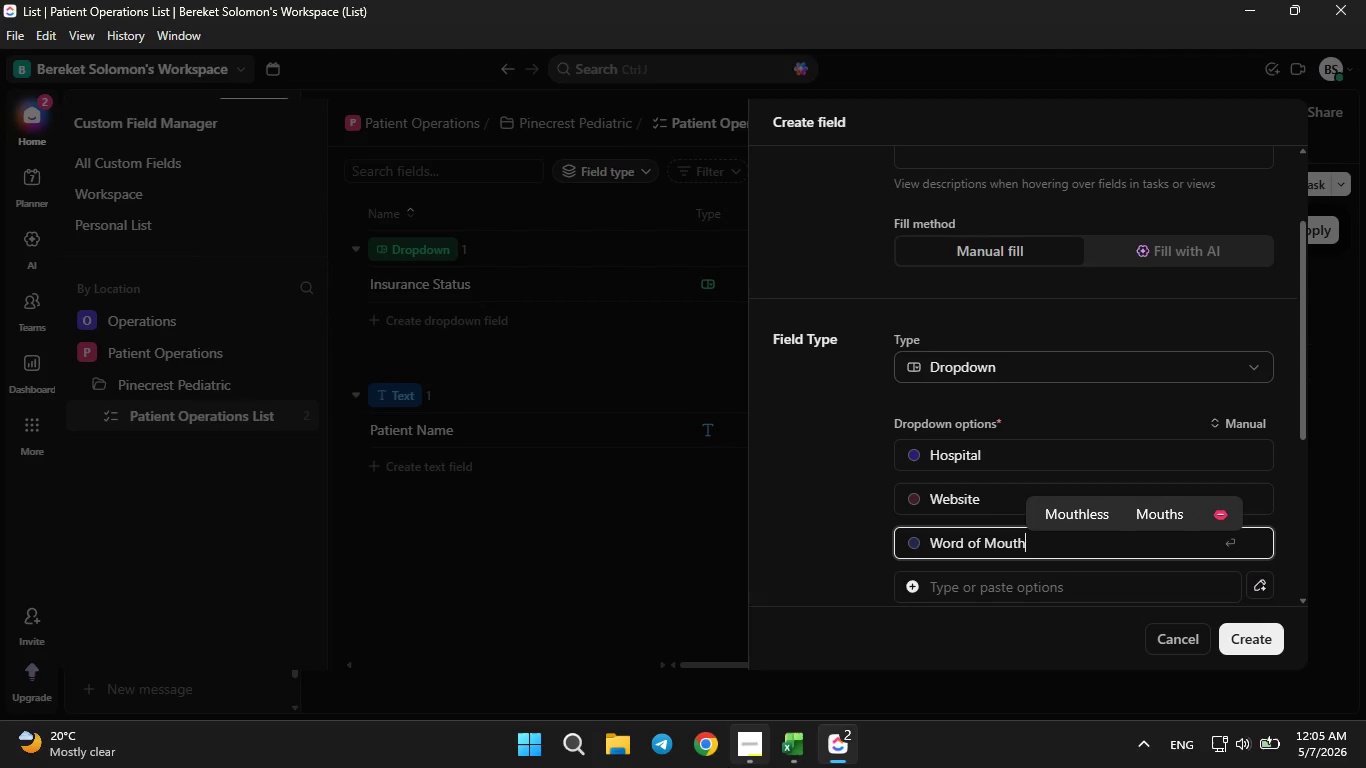 
left_click([797, 756])
 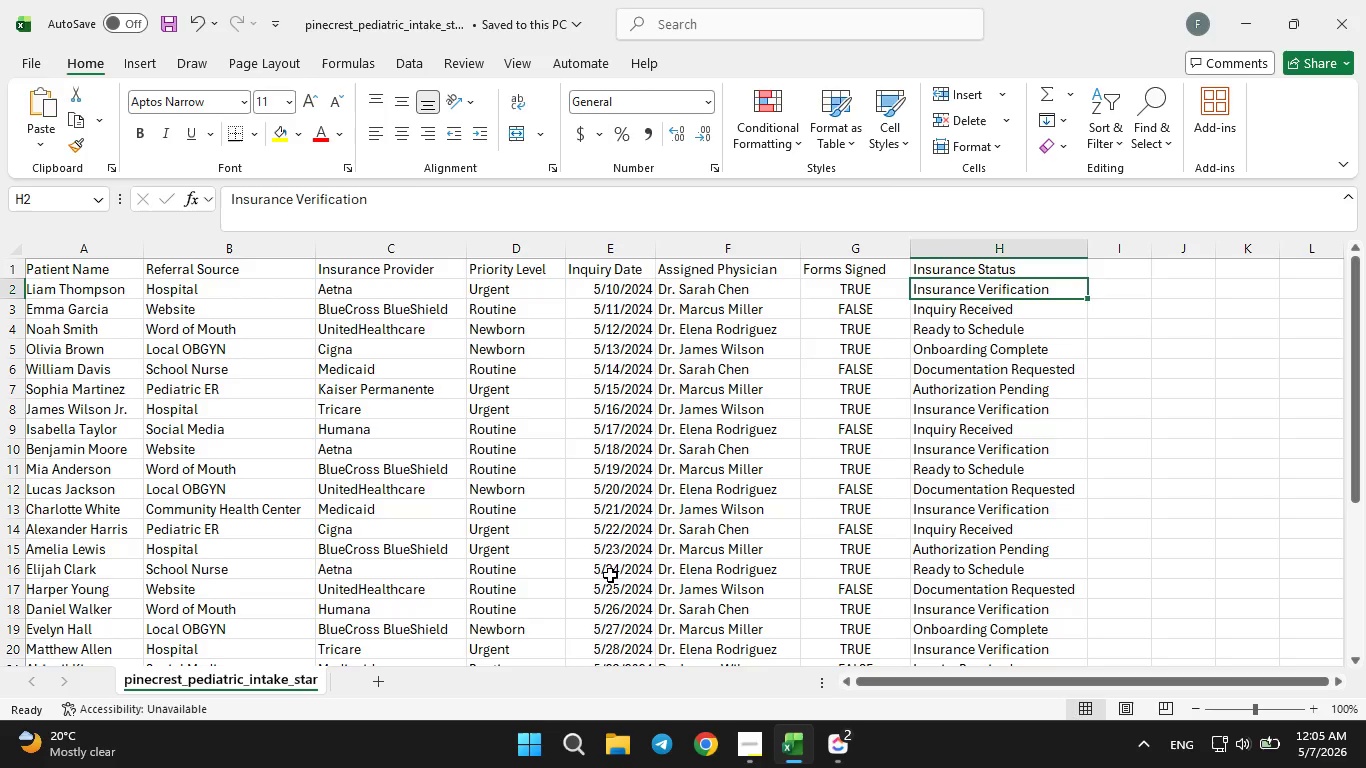 
wait(6.77)
 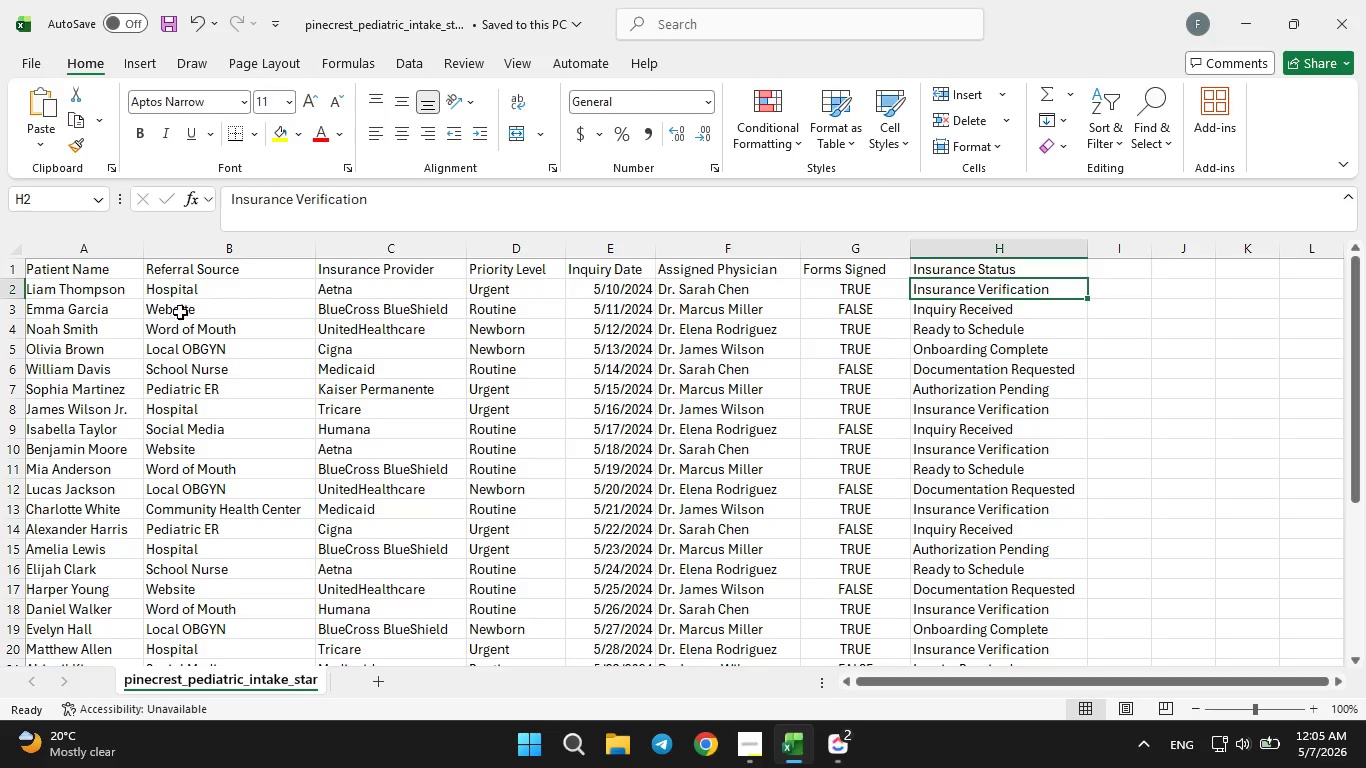 
left_click([845, 747])
 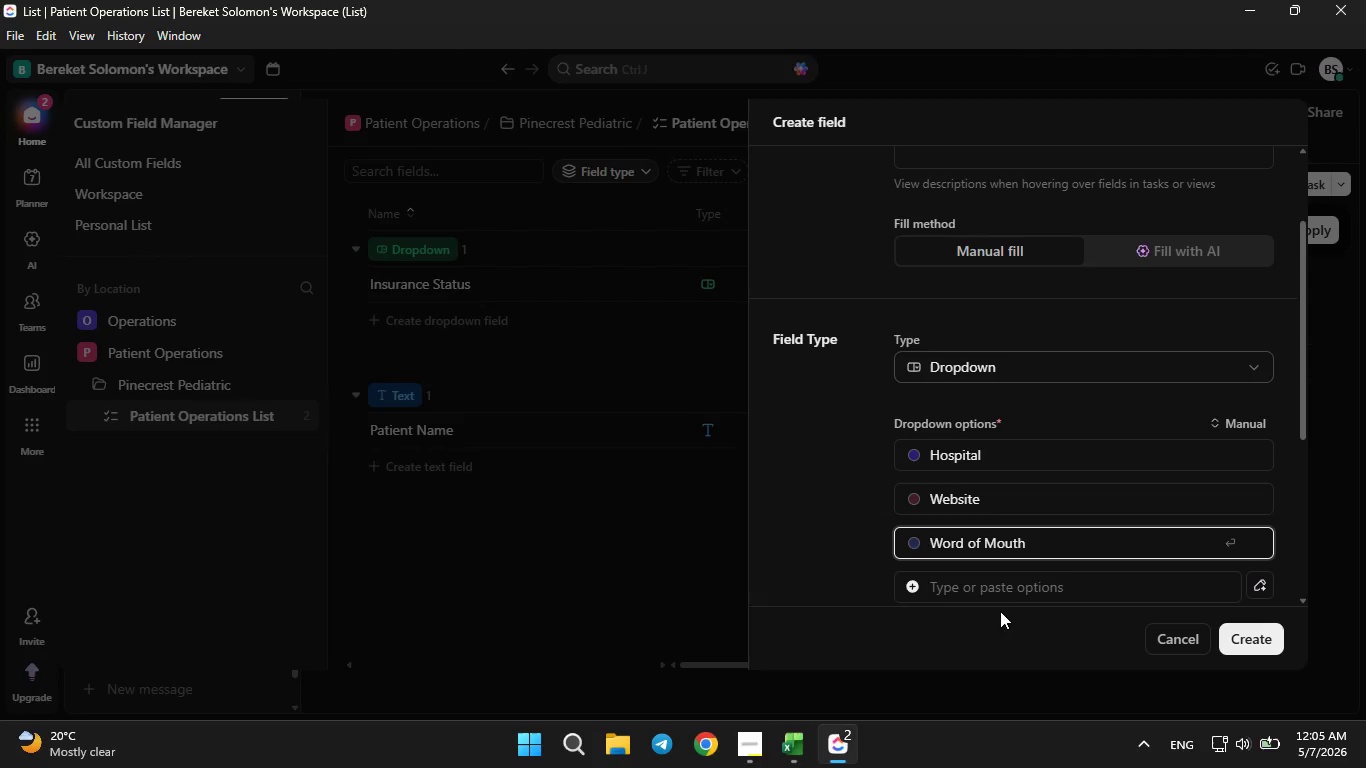 
left_click([1004, 587])
 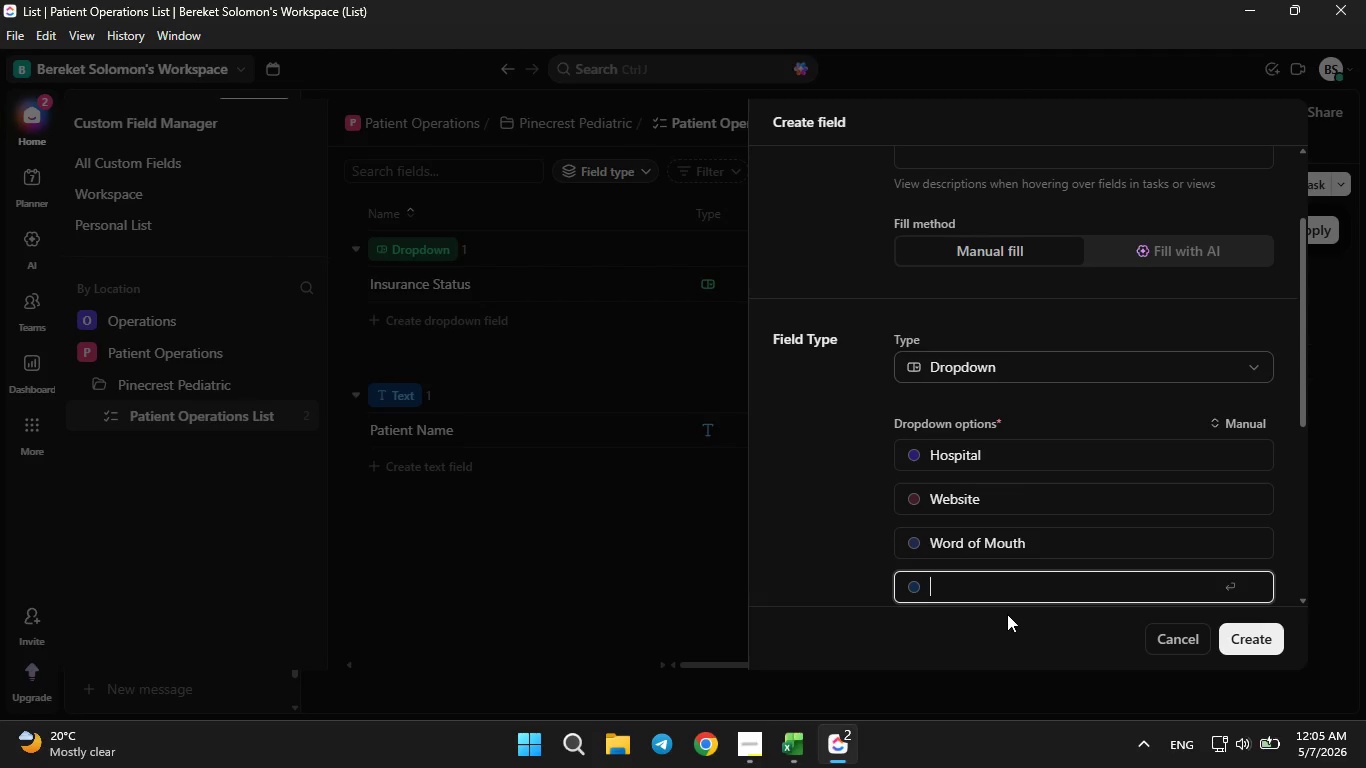 
type(Local OBGYN)
 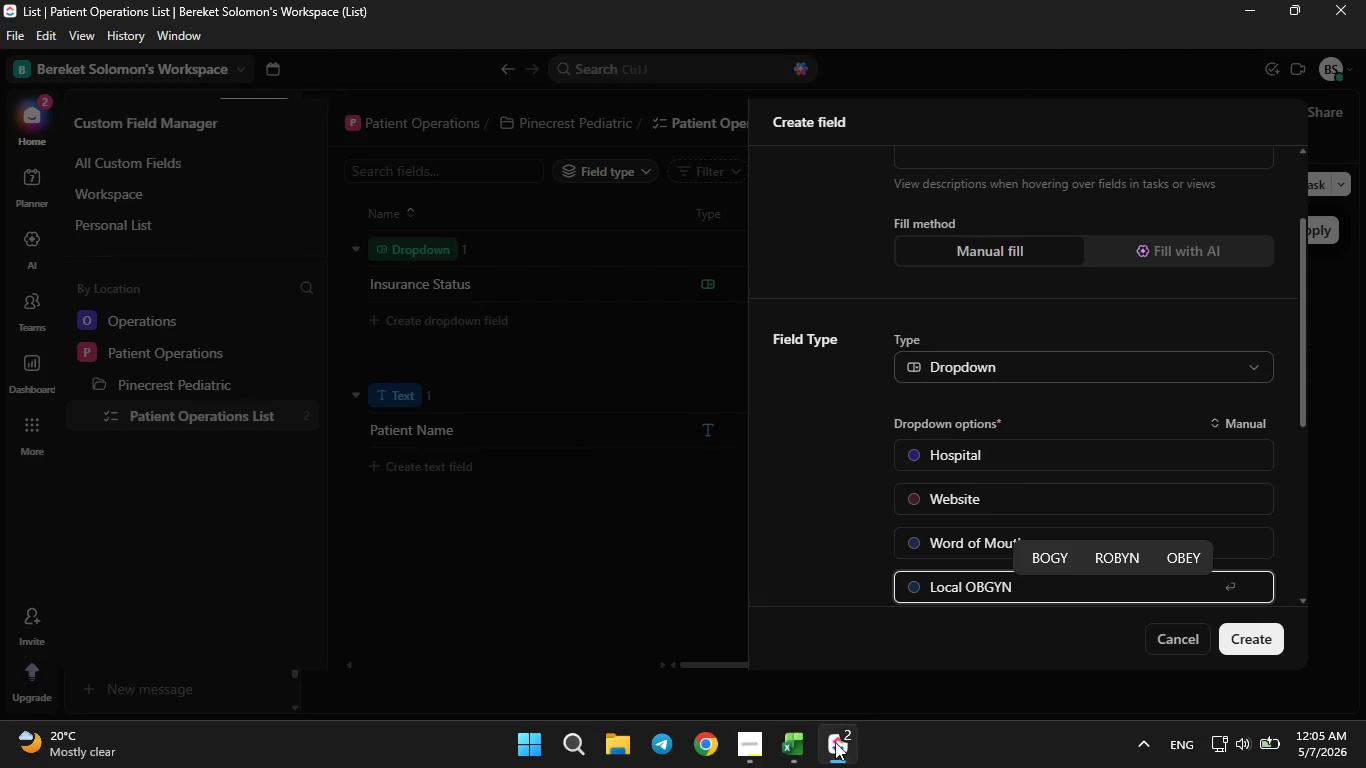 
left_click([799, 767])
 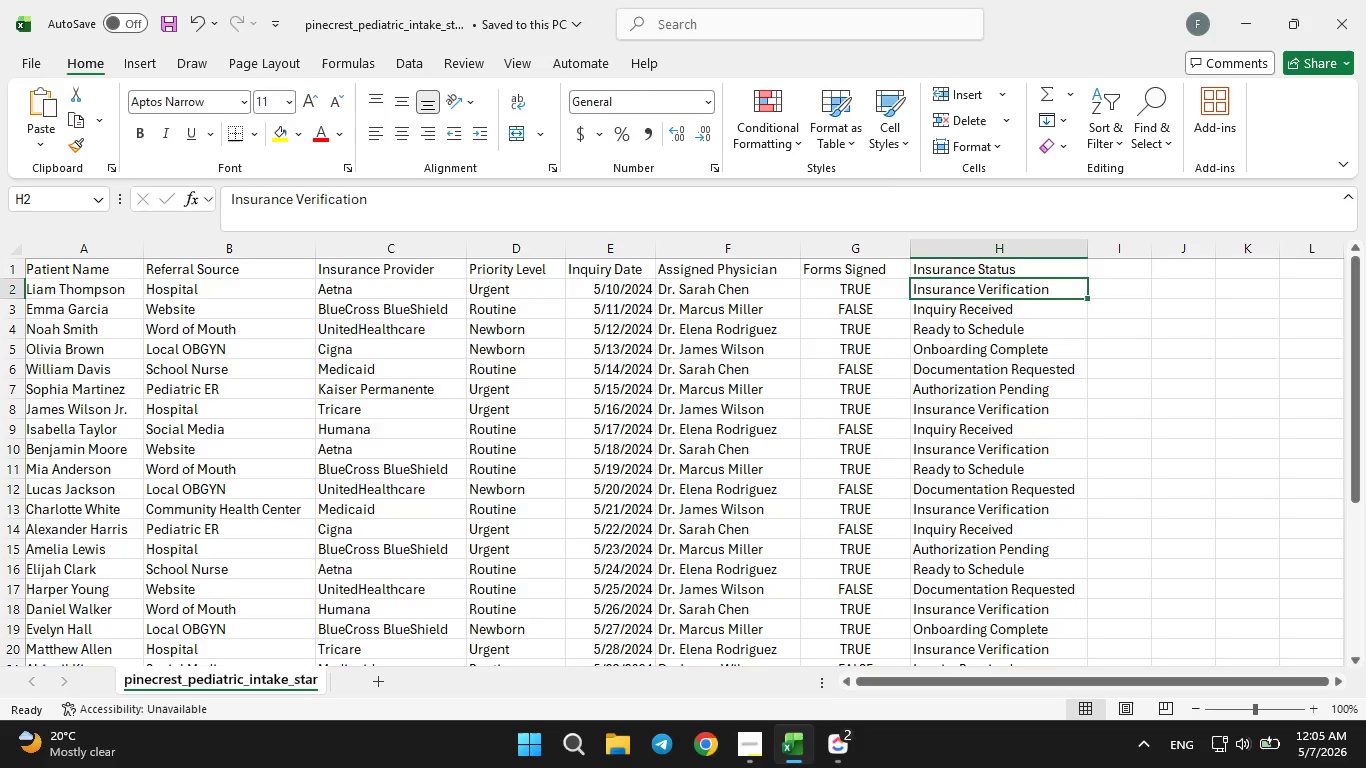 
left_click([799, 767])
 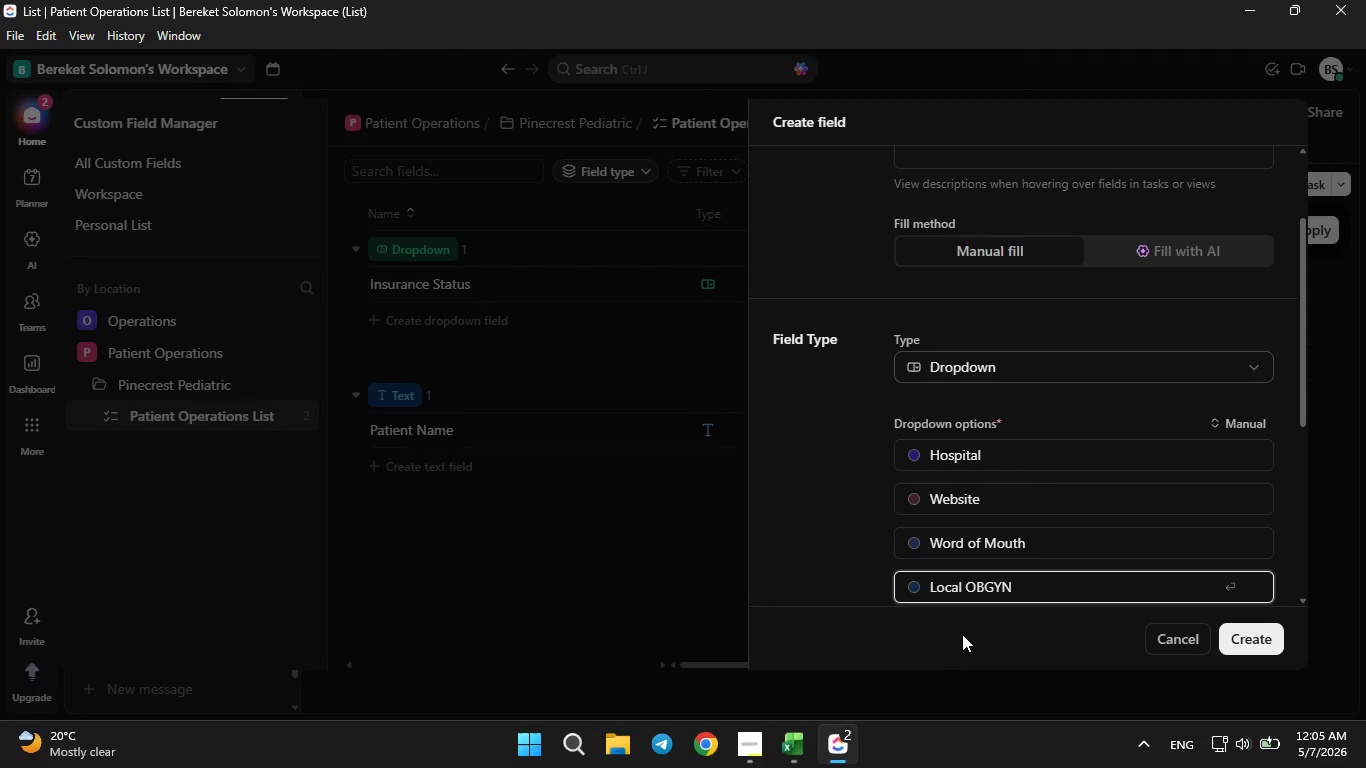 
scroll: coordinate [994, 567], scroll_direction: down, amount: 4.0
 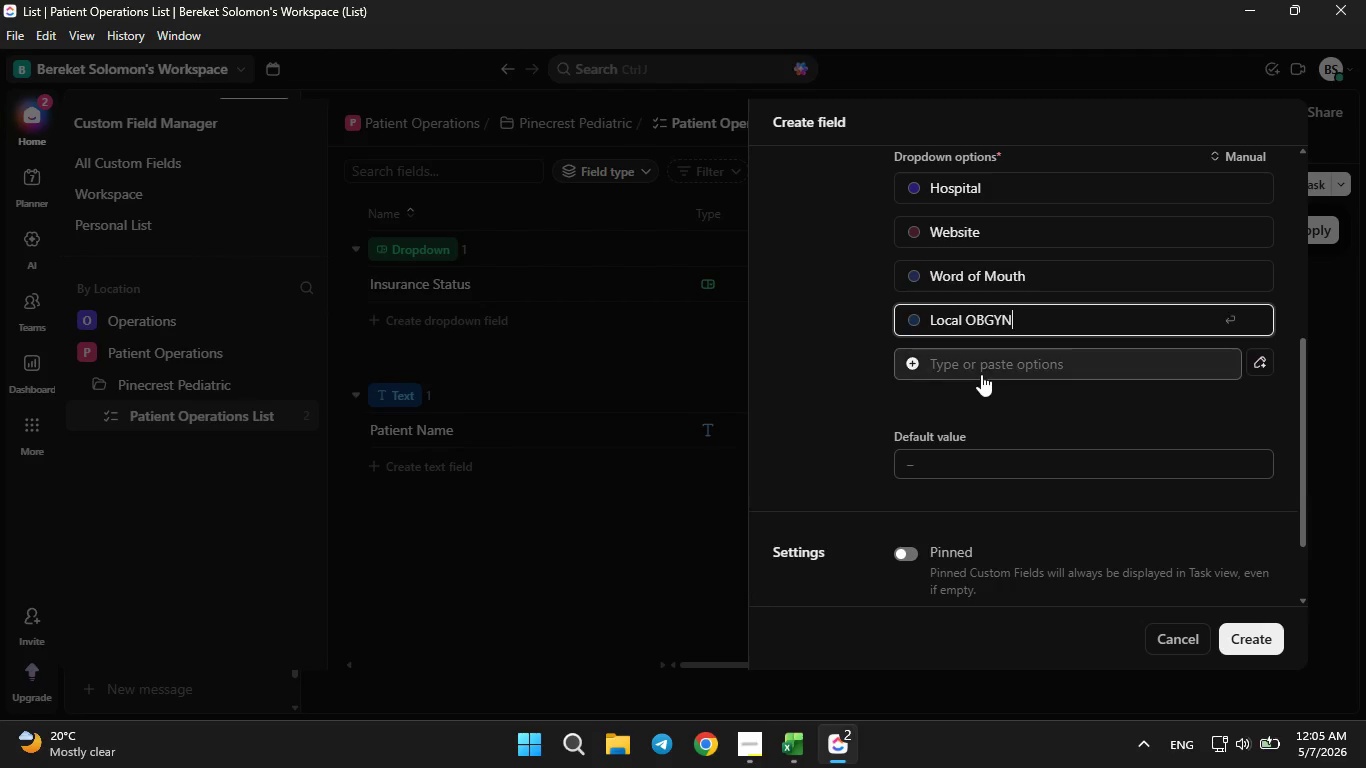 
left_click([981, 370])
 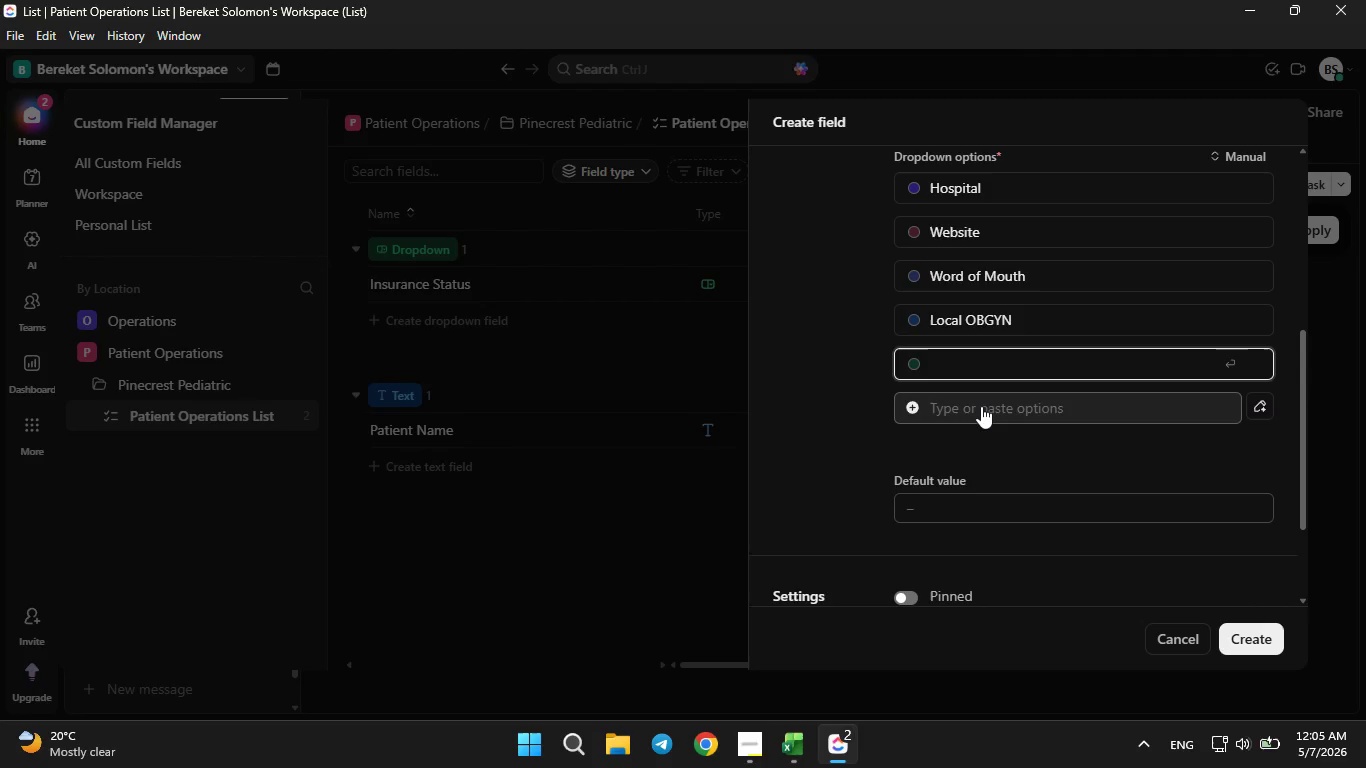 
type(School Nurse)
 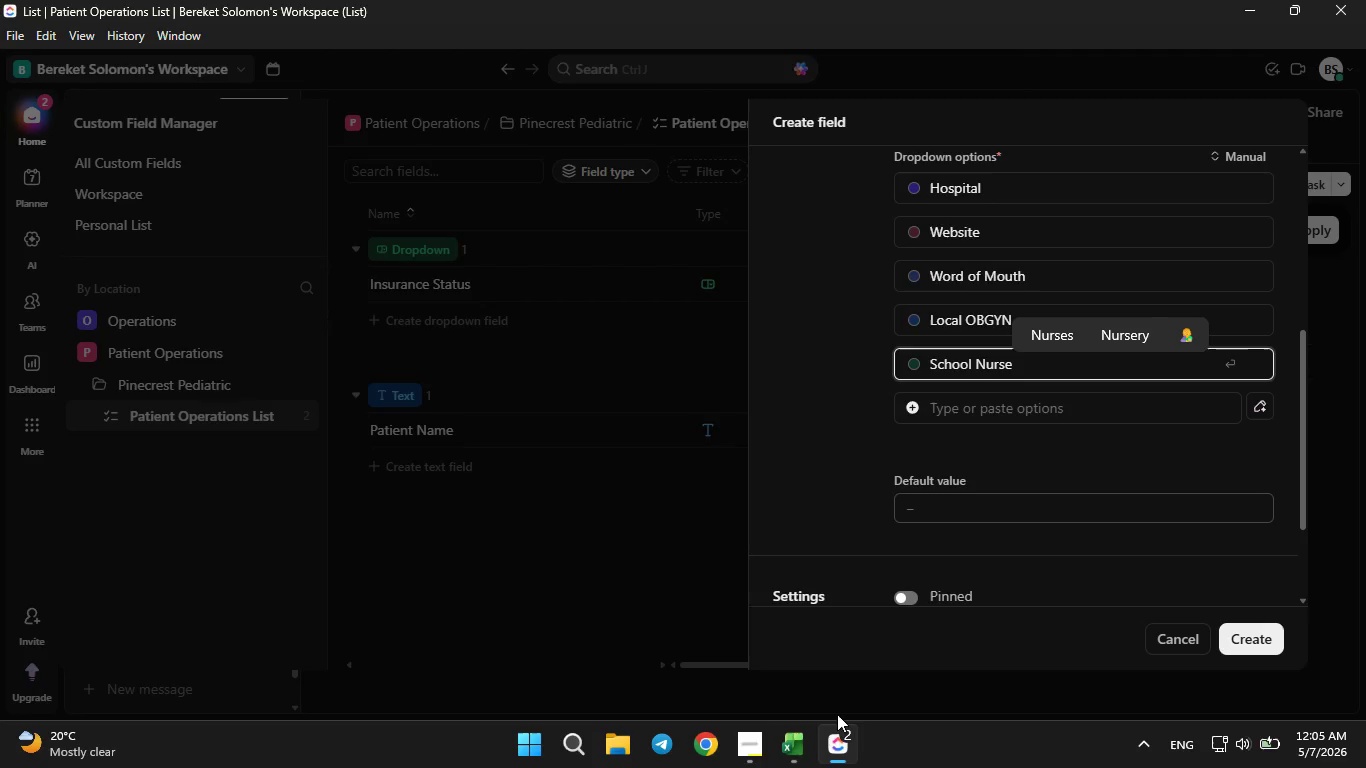 
left_click([809, 745])
 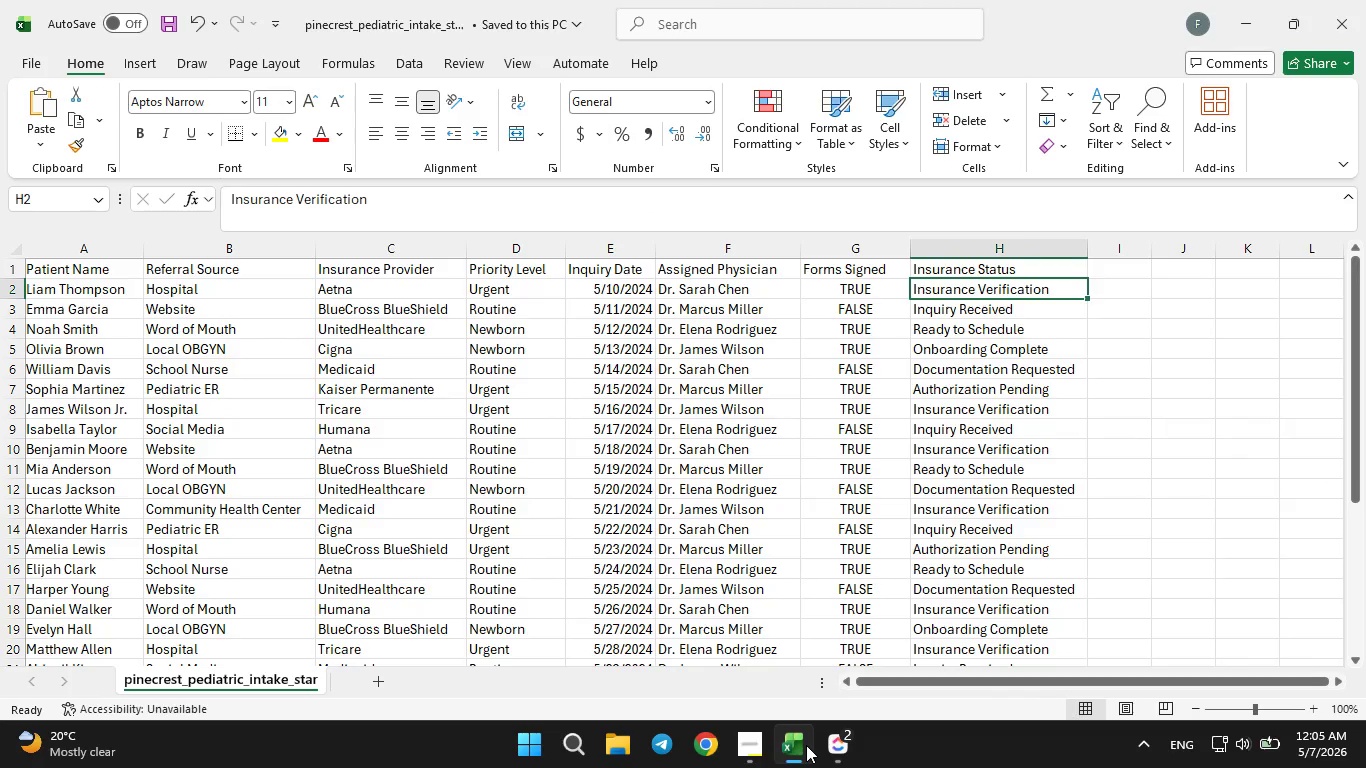 
left_click([806, 745])
 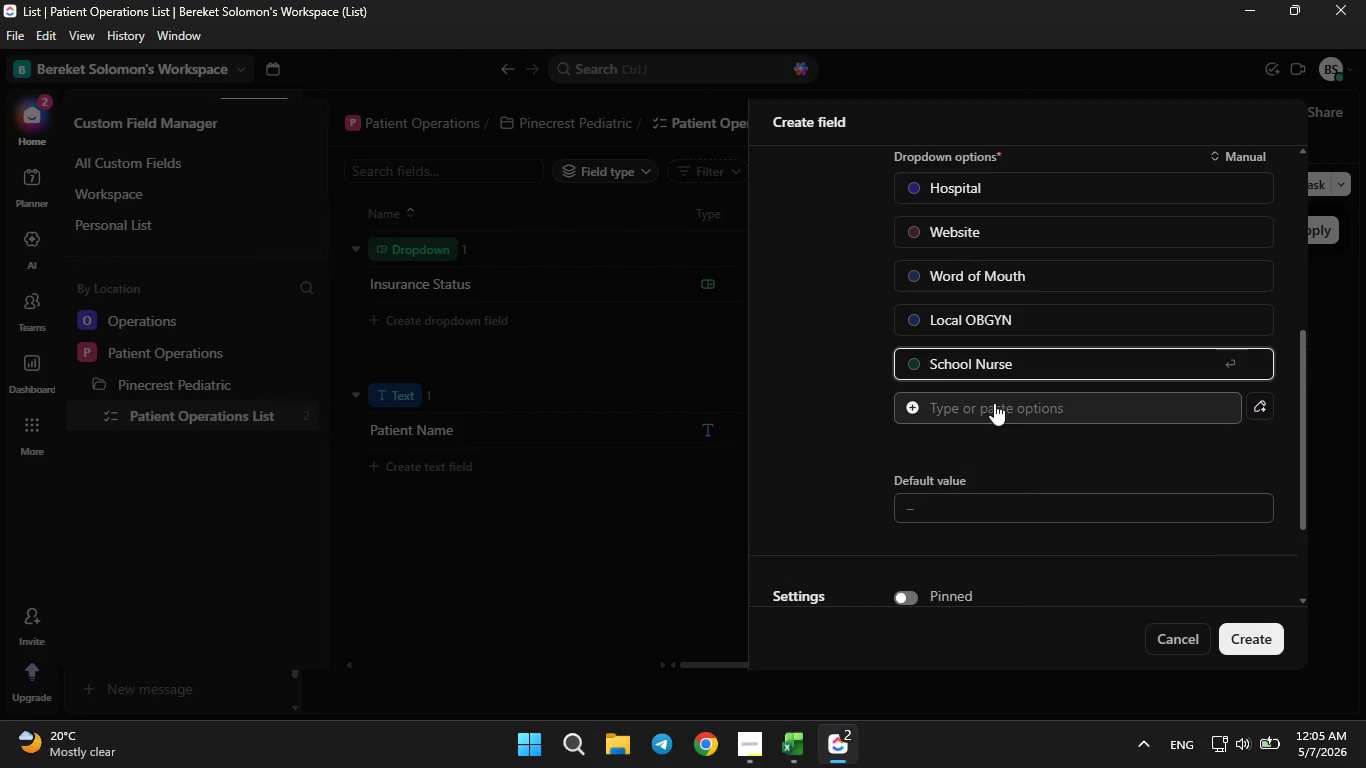 
left_click([994, 403])
 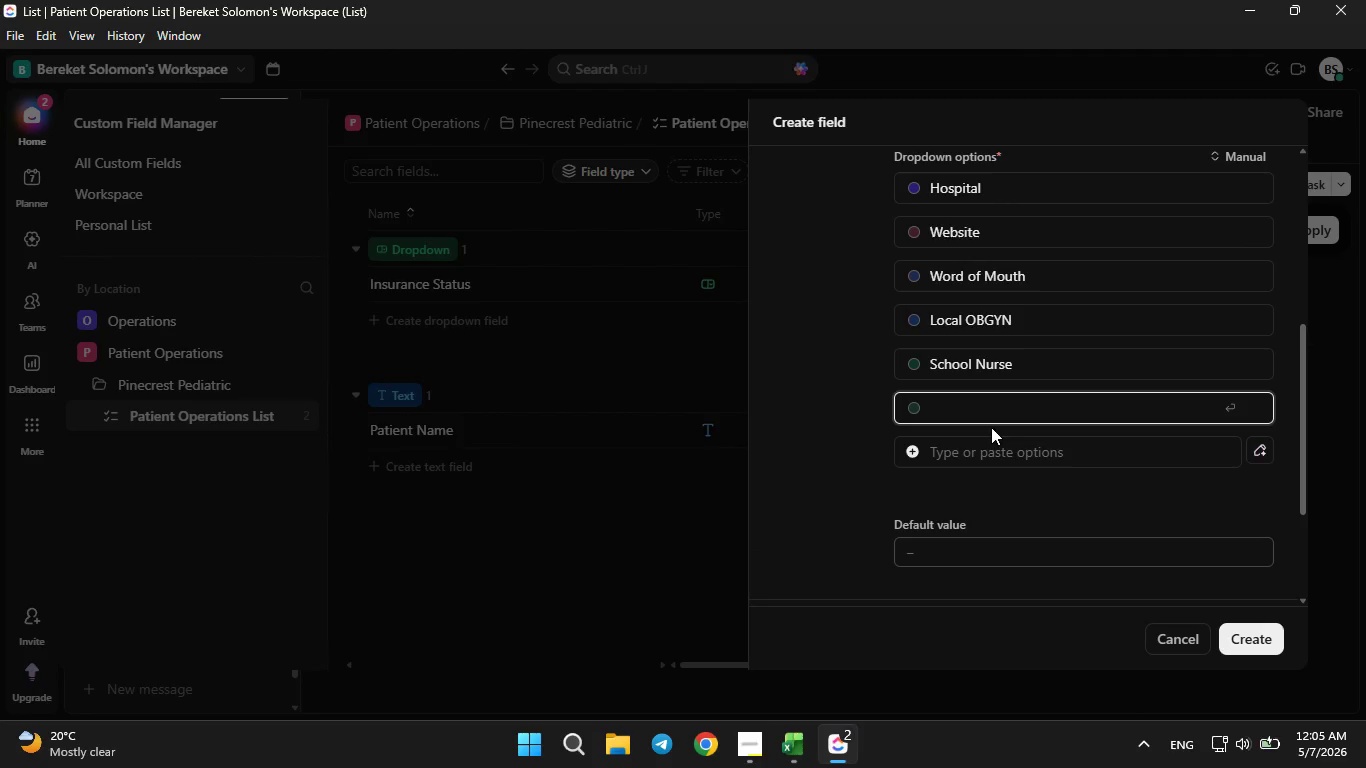 
type(Pediatric ER)
 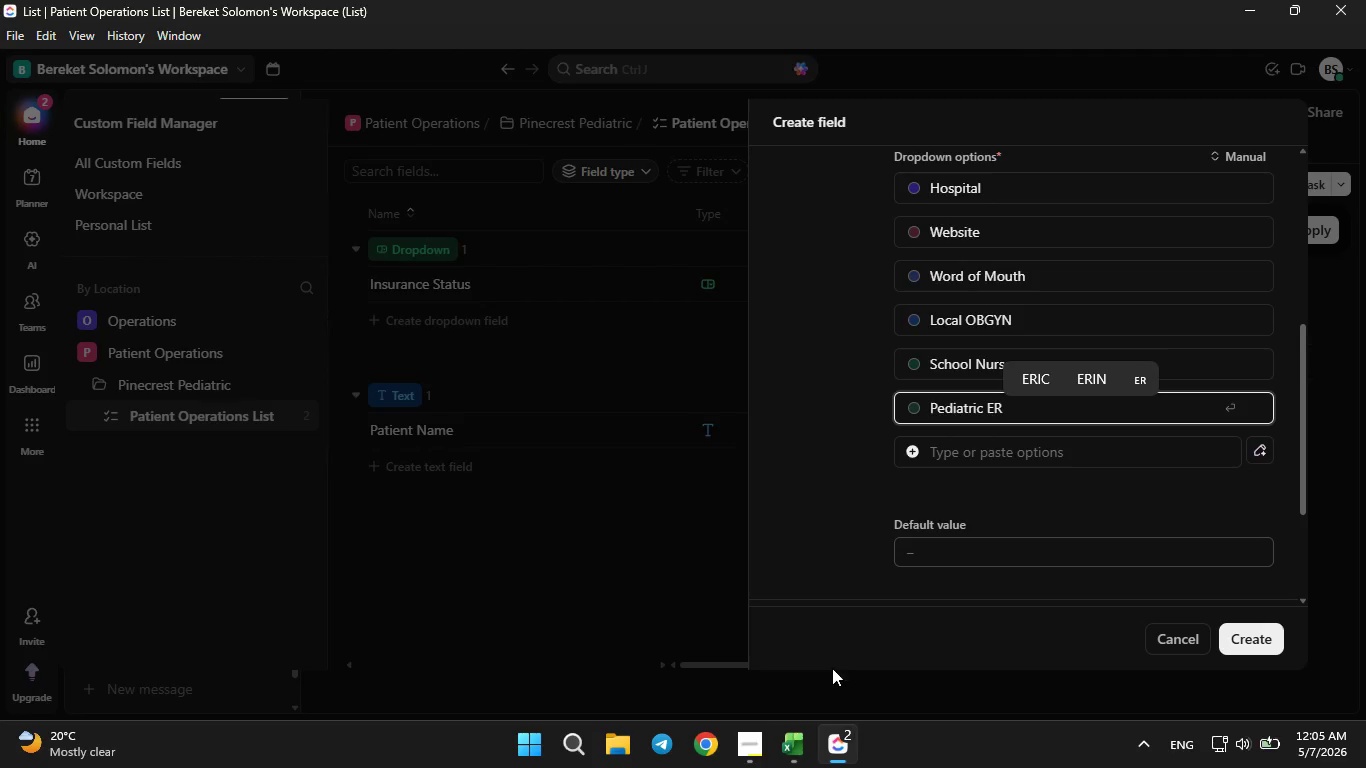 
left_click([806, 738])
 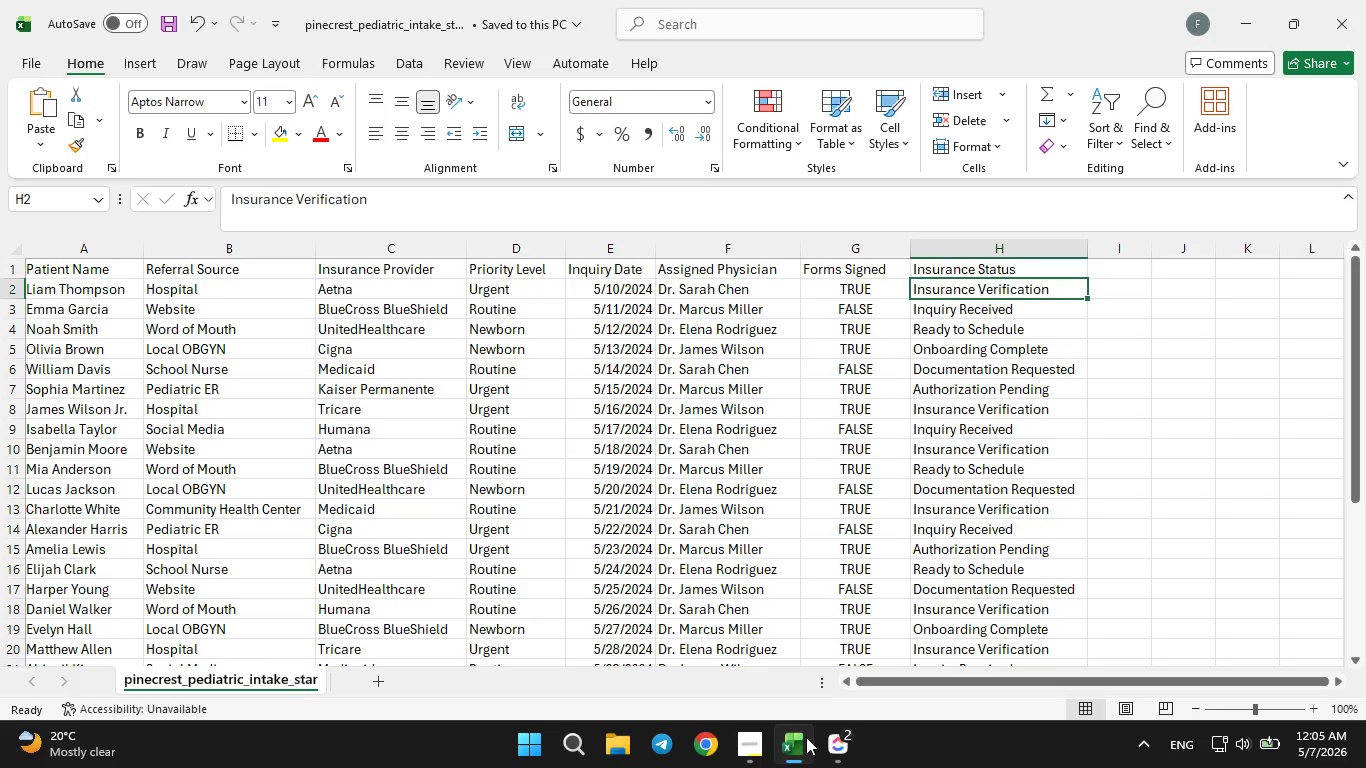 
wait(6.56)
 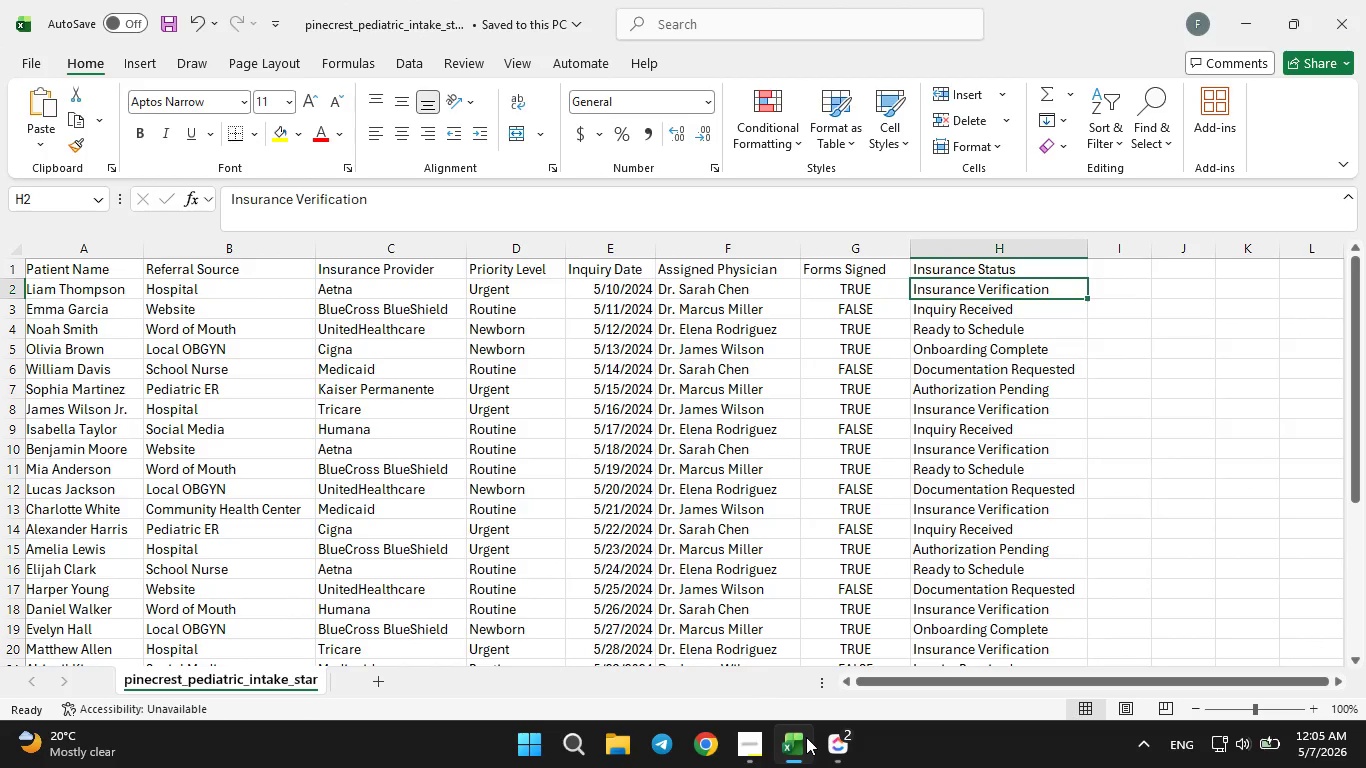 
left_click([848, 760])
 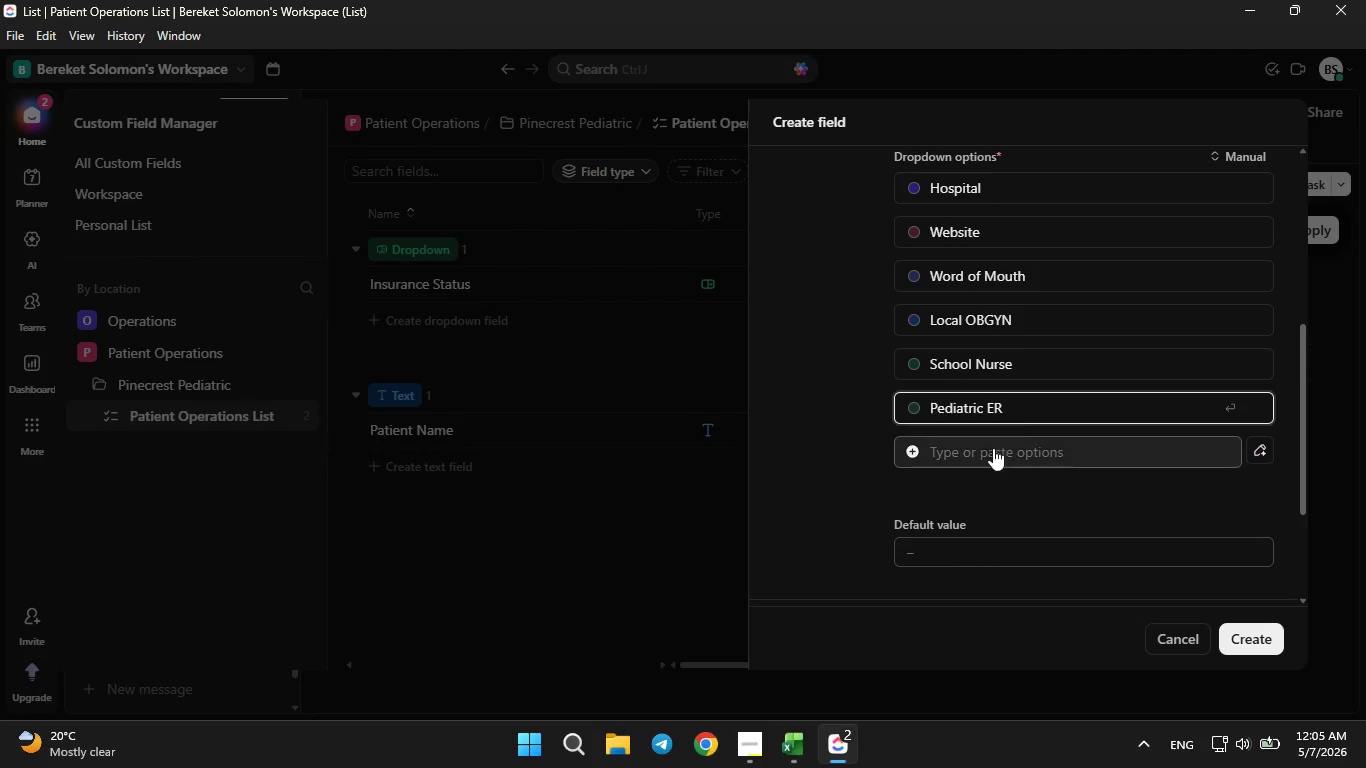 
left_click([993, 448])
 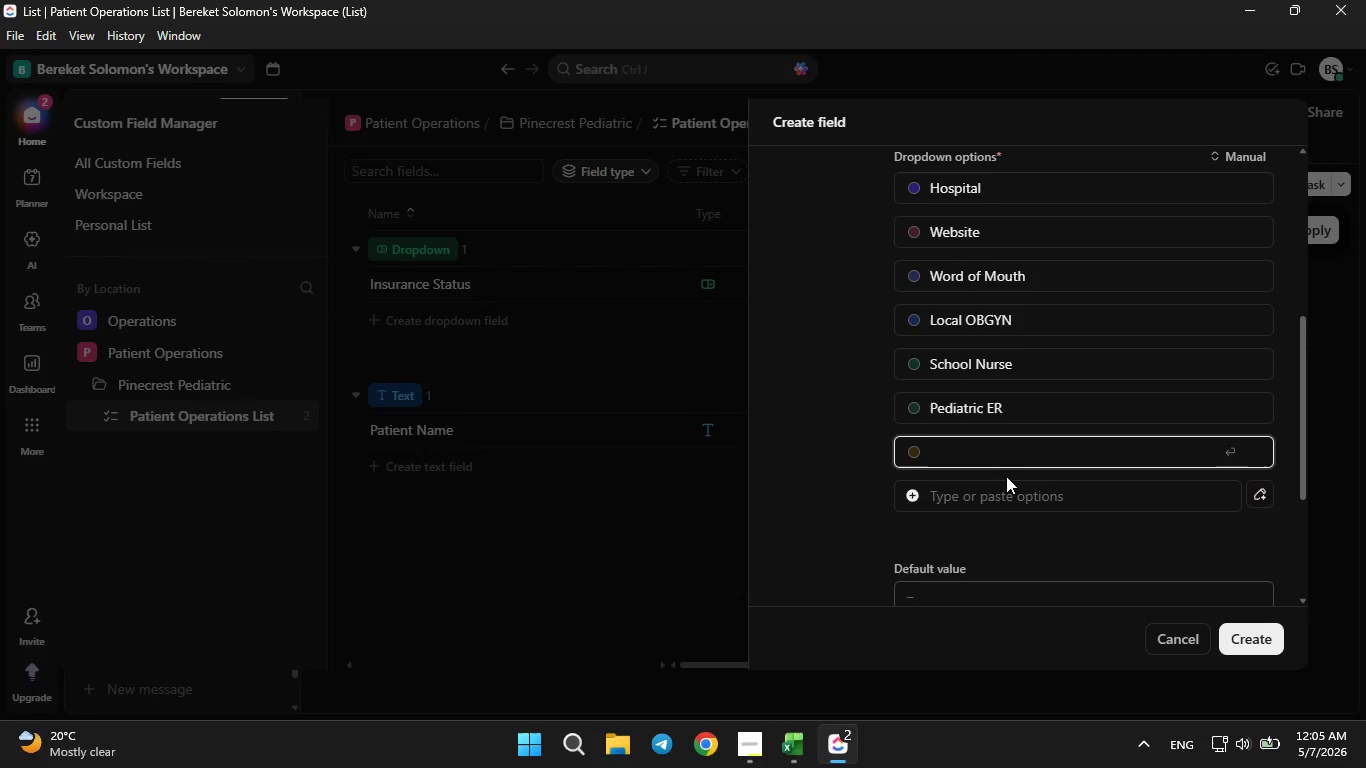 
type(Community Health Center)
 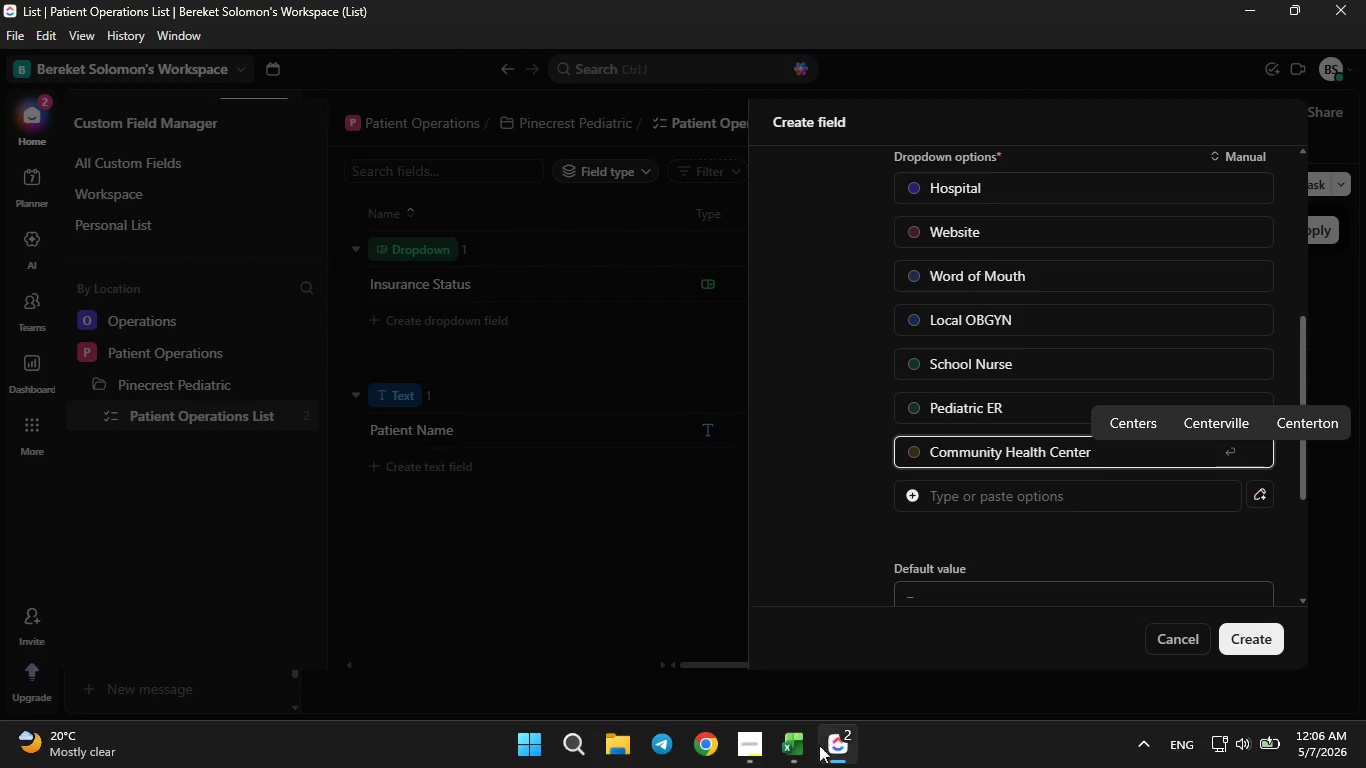 
left_click([793, 767])
 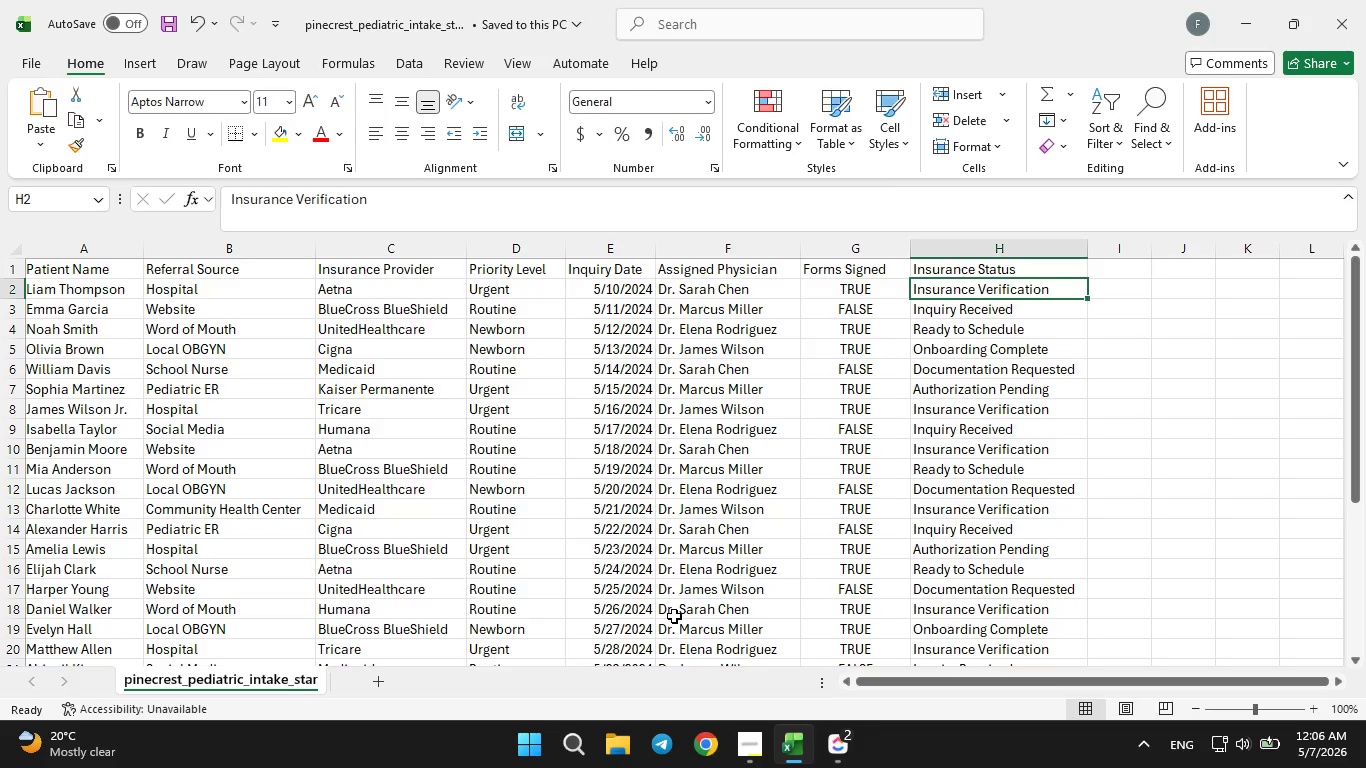 
scroll: coordinate [675, 616], scroll_direction: down, amount: 3.0
 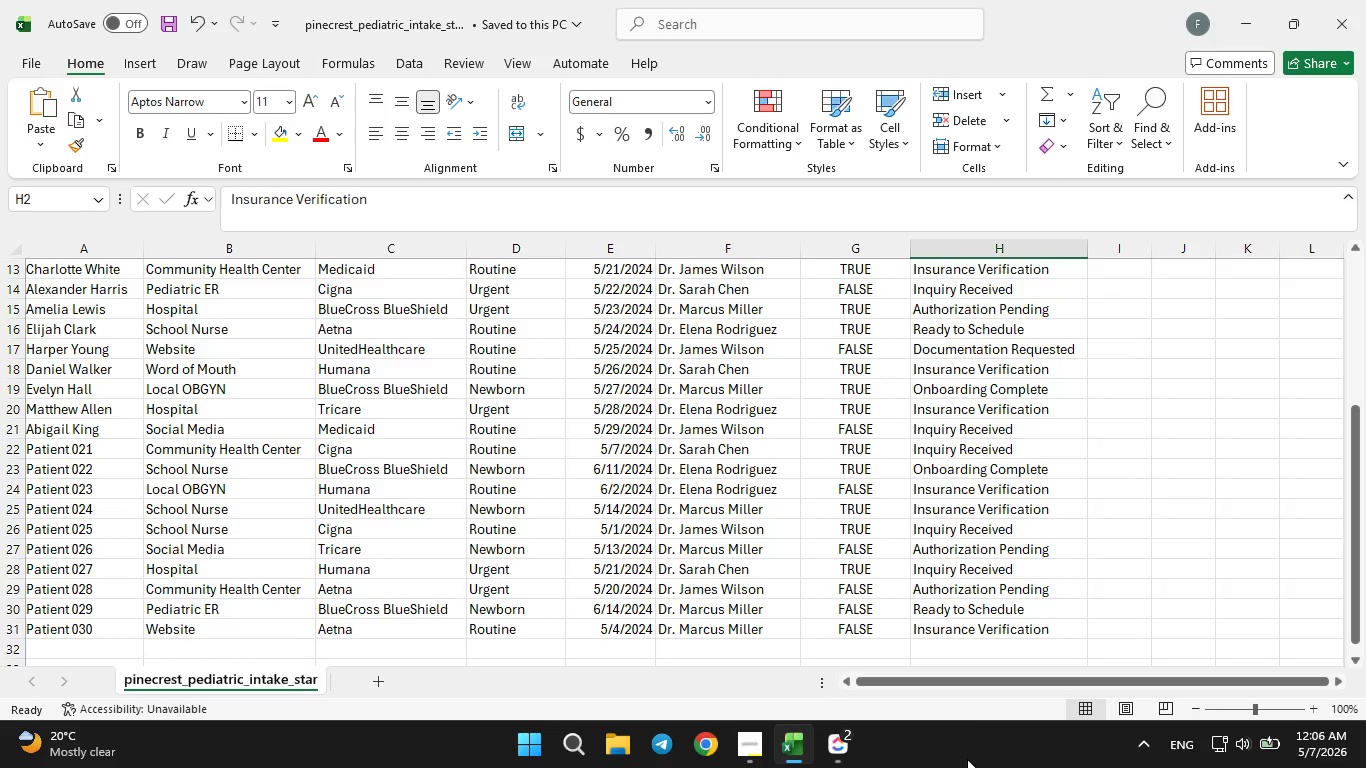 
left_click([847, 745])
 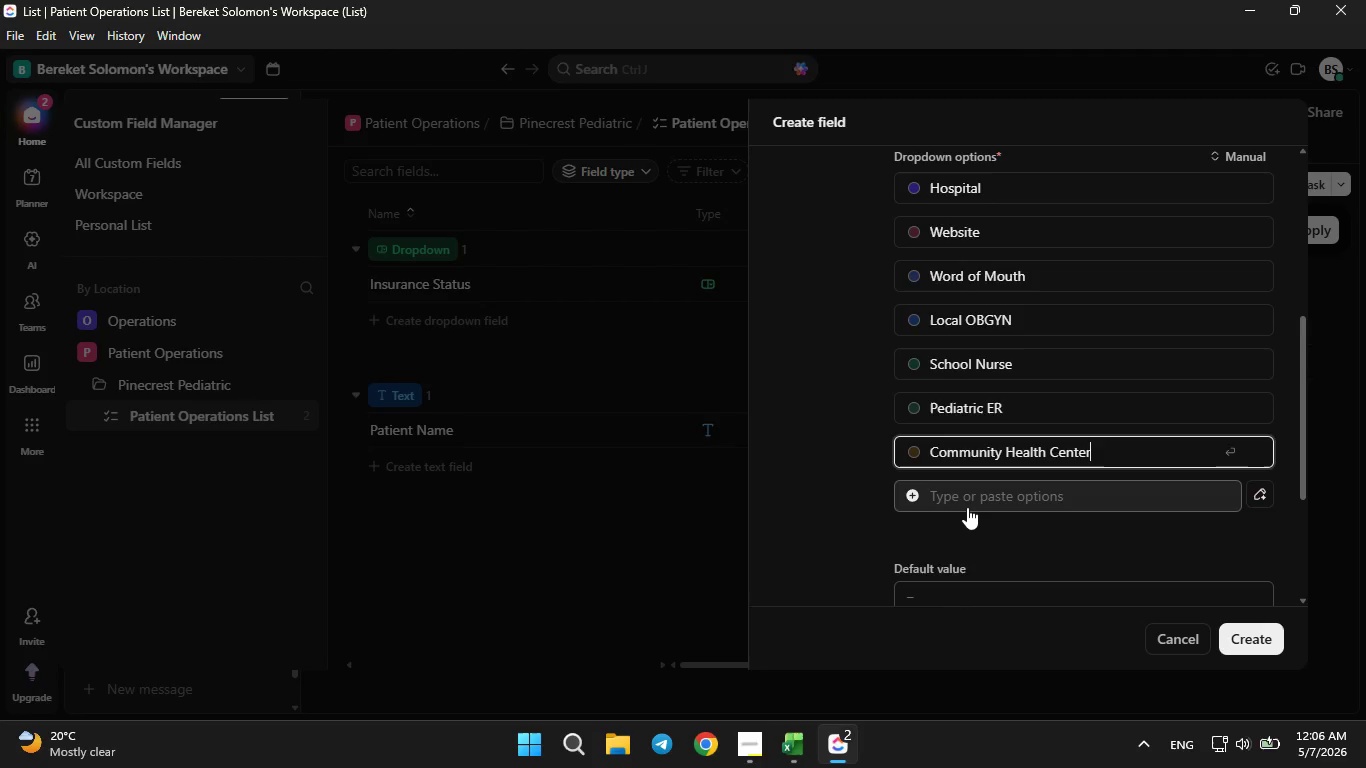 
left_click([967, 504])
 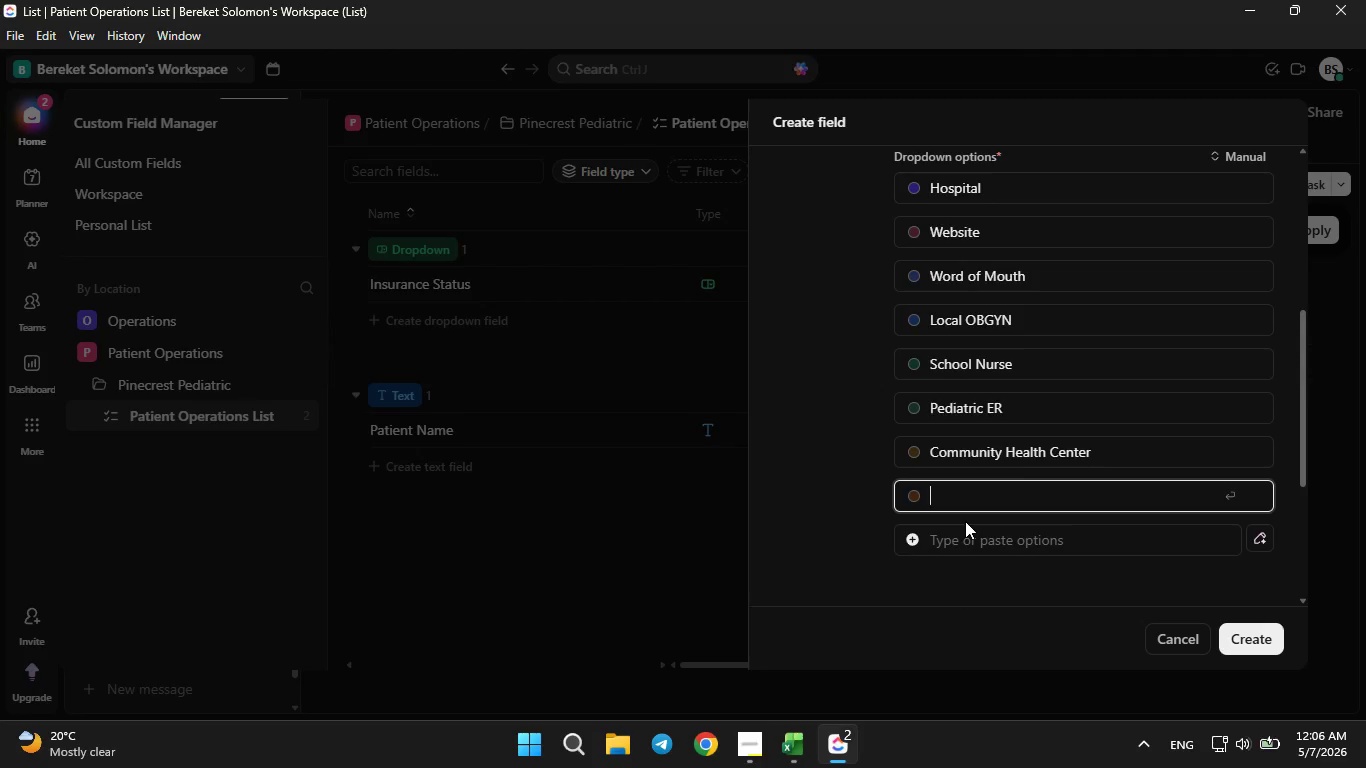 
type(Social Media)
 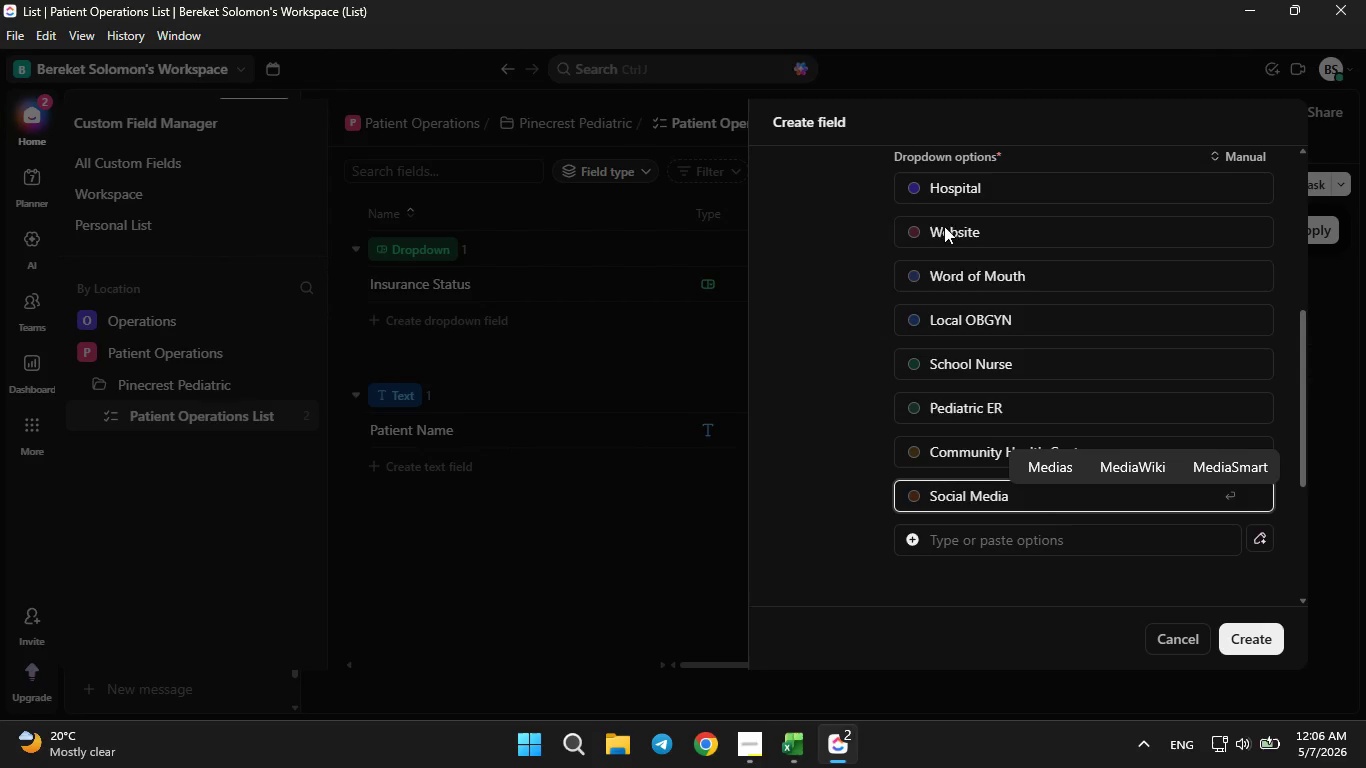 
wait(6.72)
 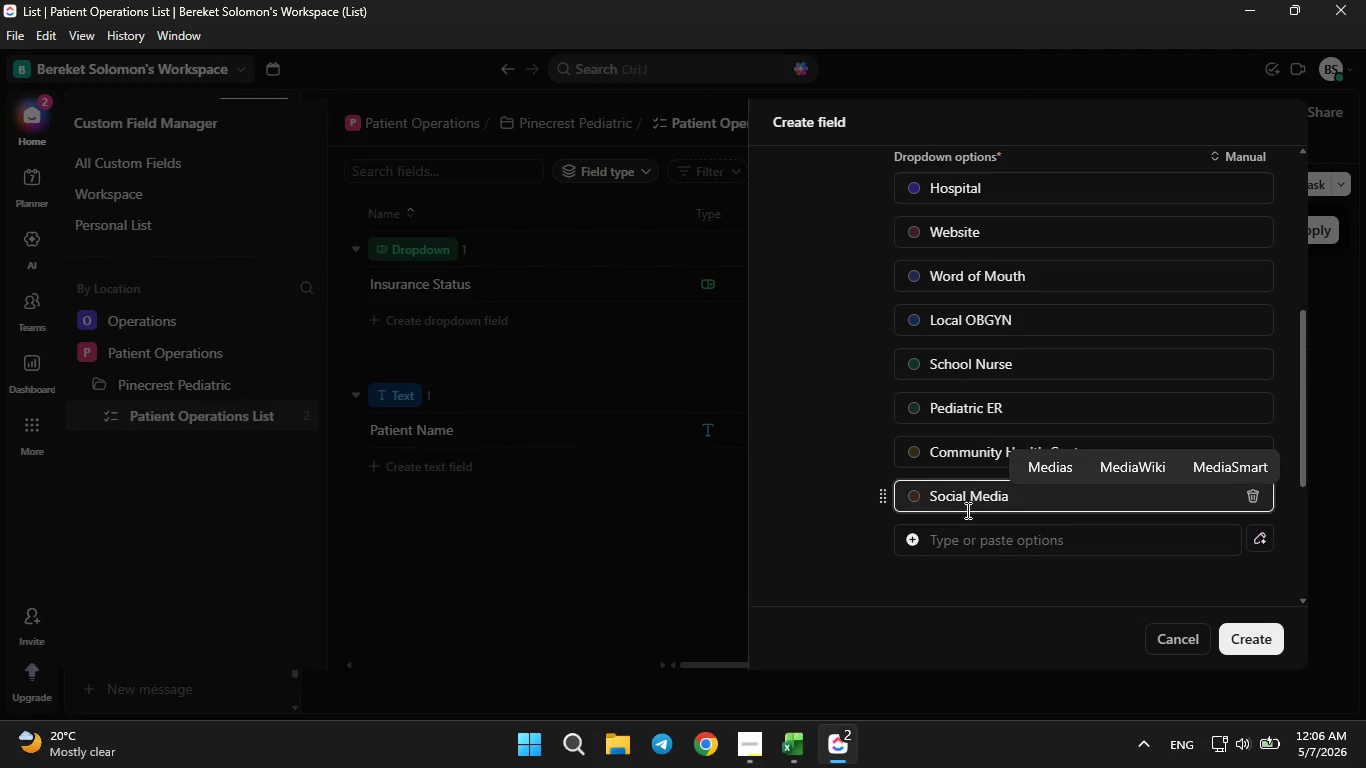 
left_click([807, 757])
 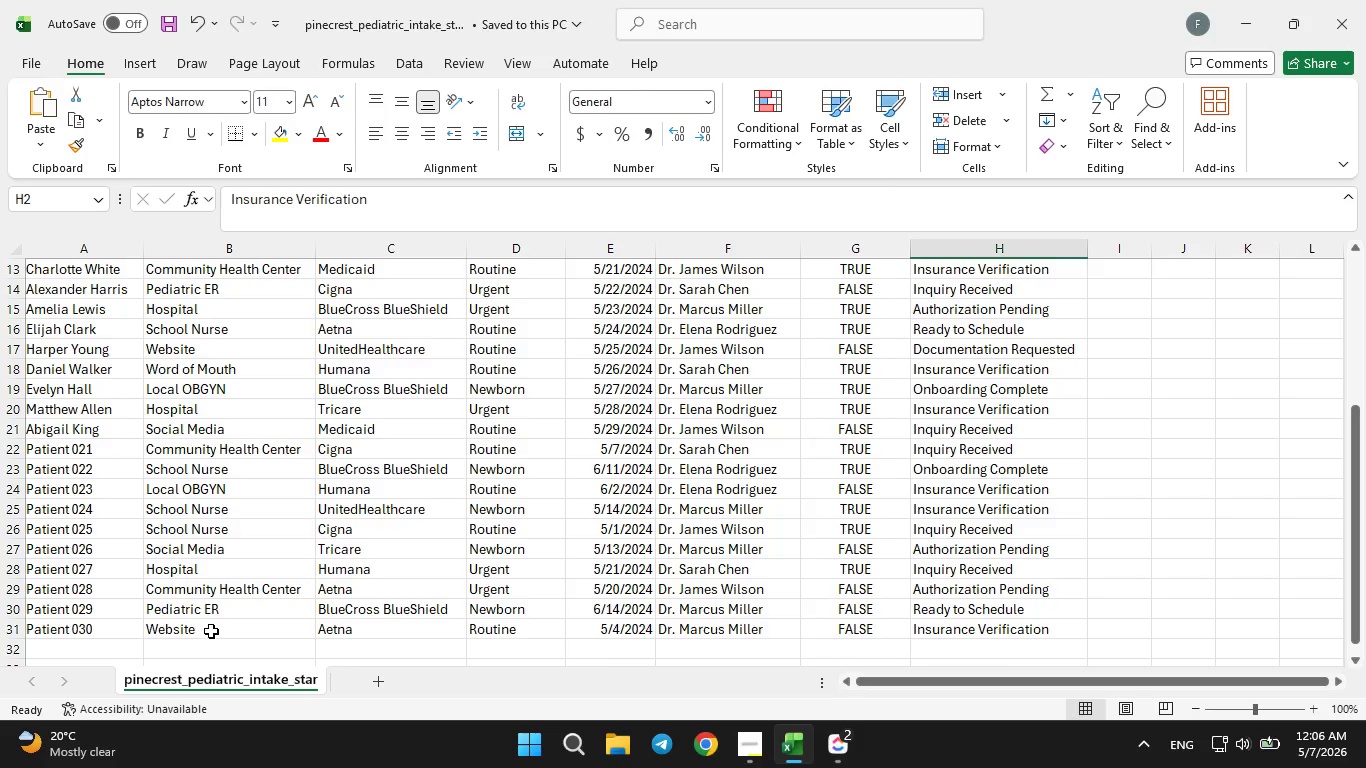 
left_click([211, 632])
 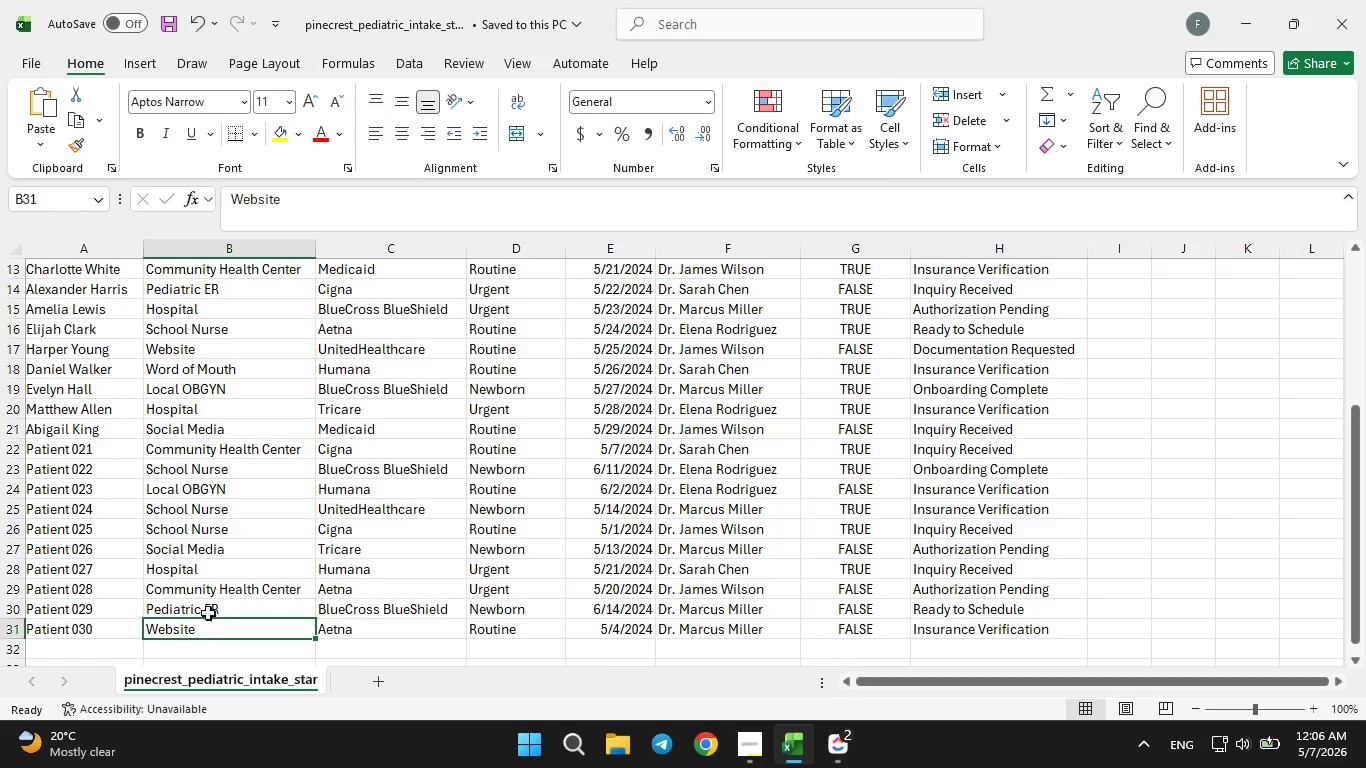 
left_click([208, 609])
 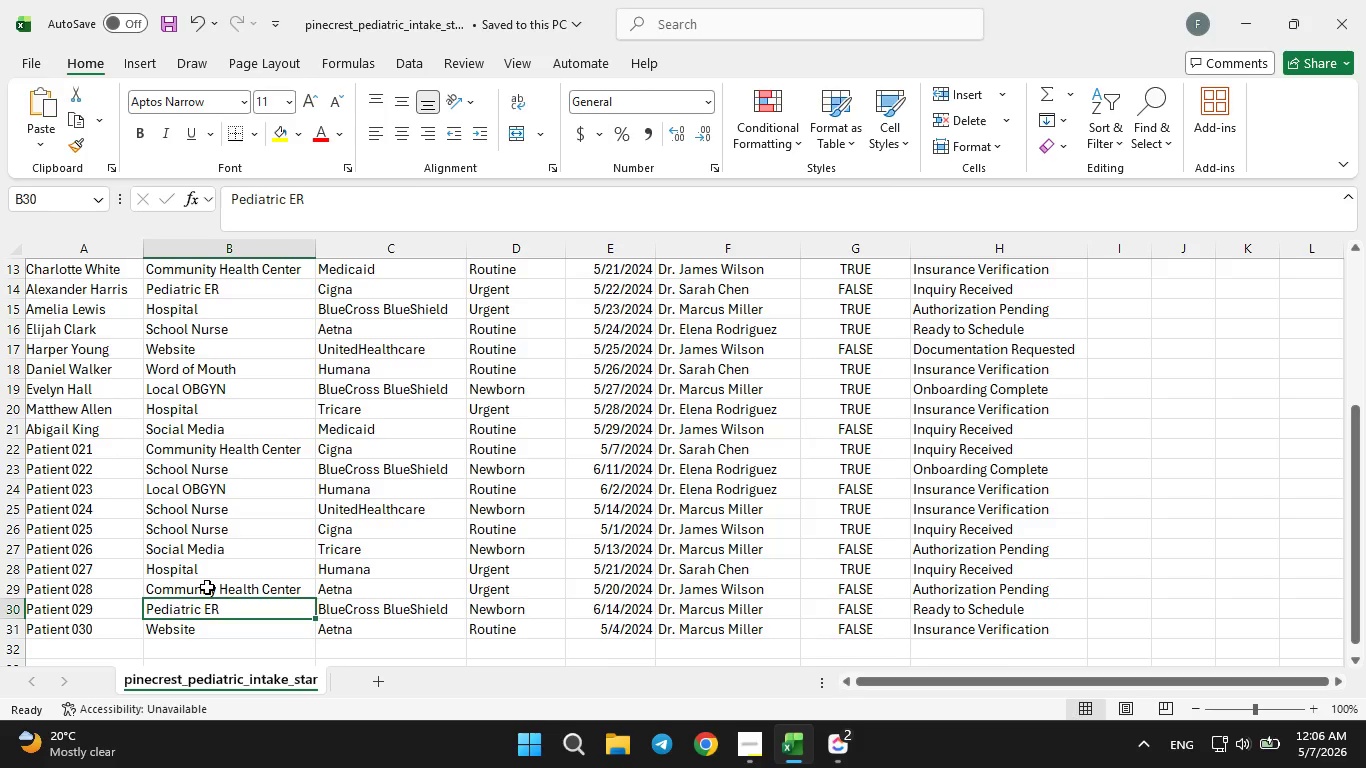 
left_click([207, 587])
 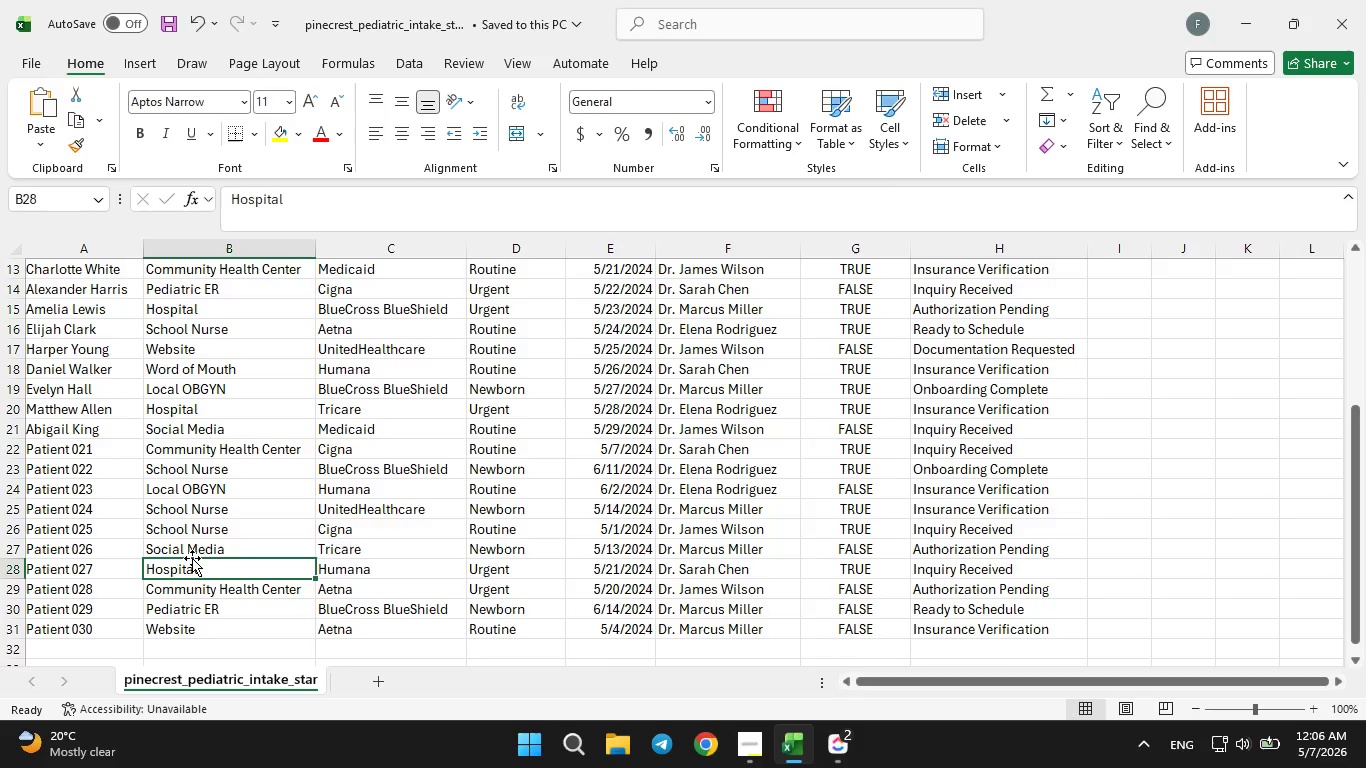 
left_click([192, 556])
 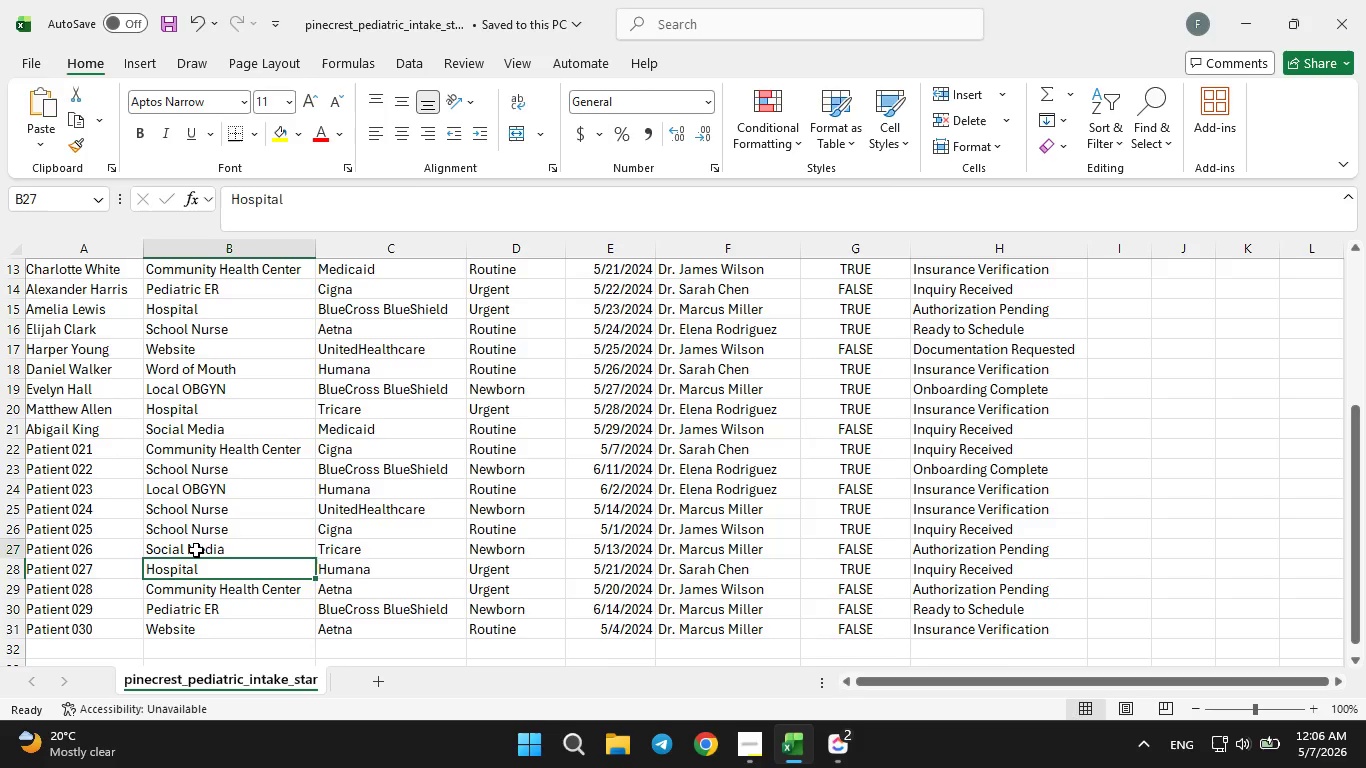 
left_click([196, 550])
 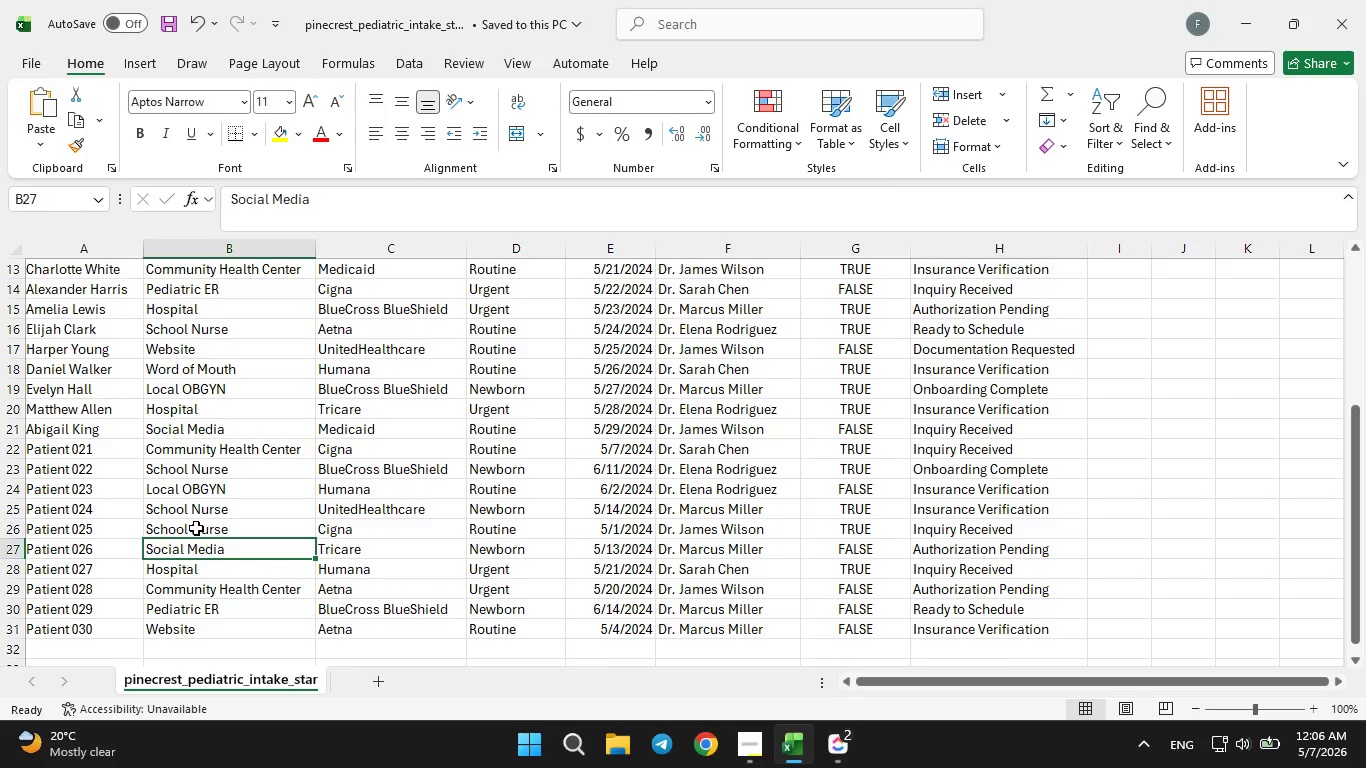 
left_click([196, 528])
 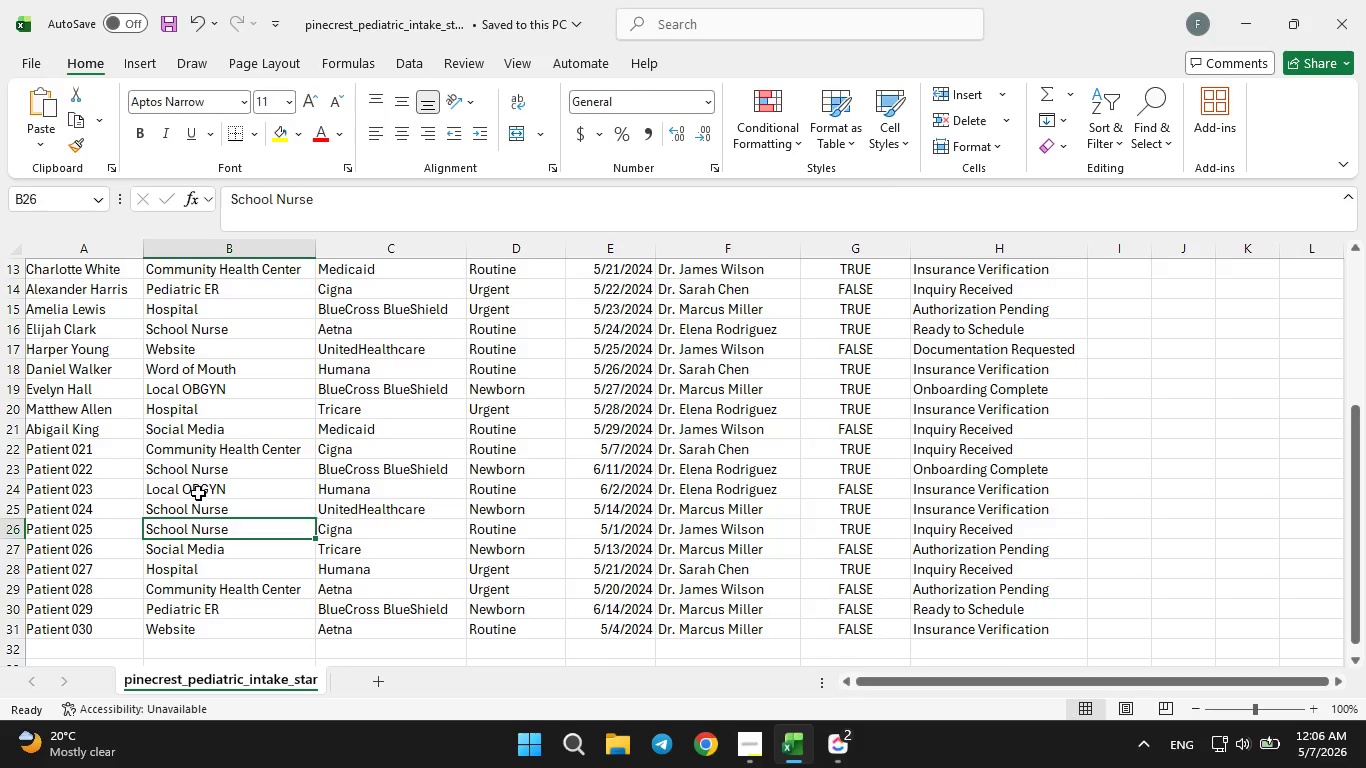 
left_click([198, 493])
 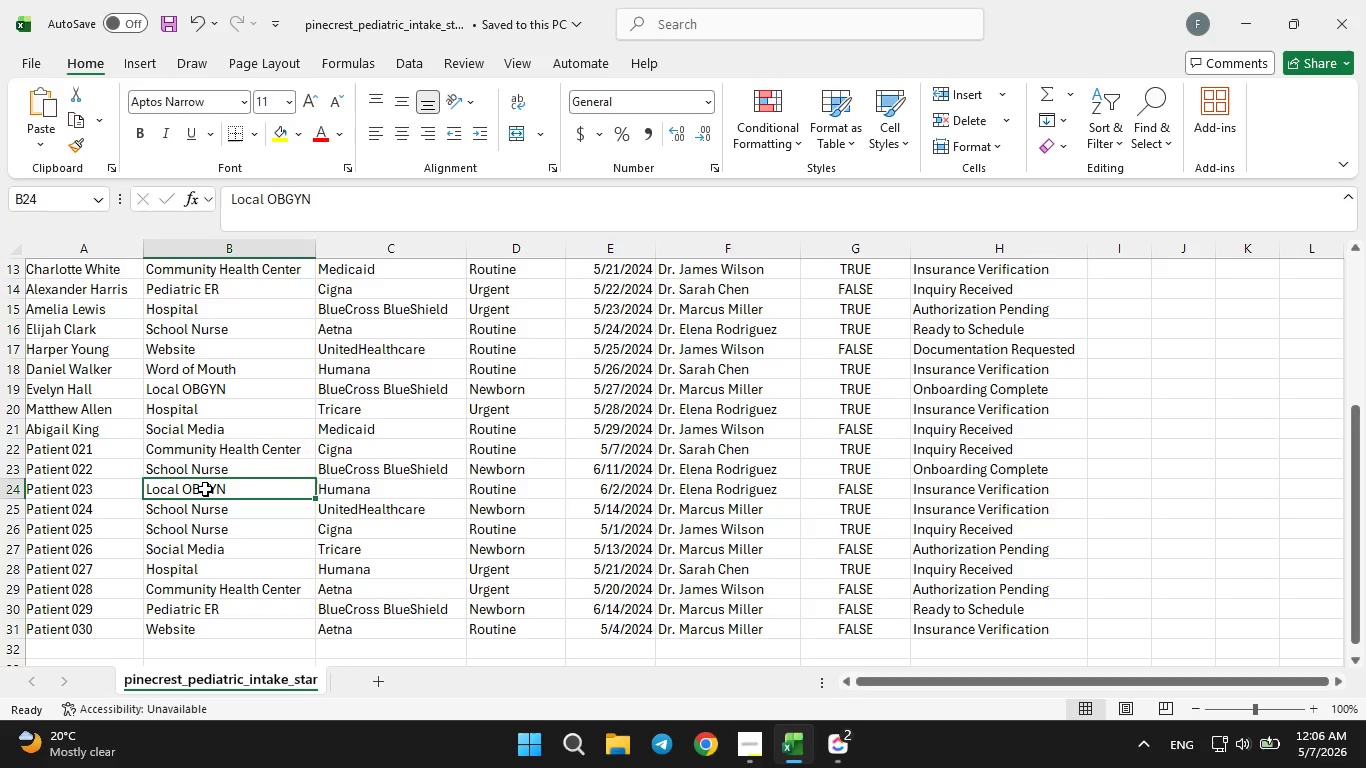 
scroll: coordinate [205, 489], scroll_direction: none, amount: 0.0
 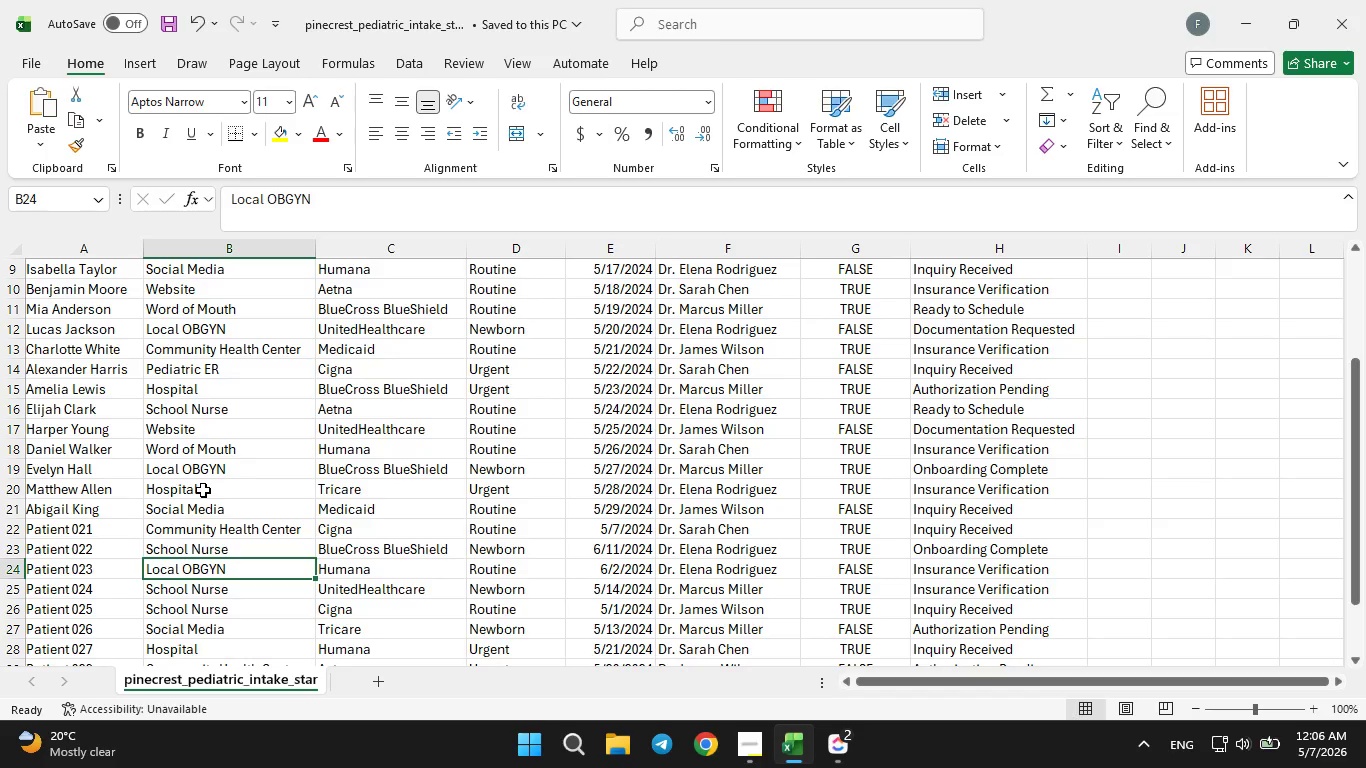 
wait(5.9)
 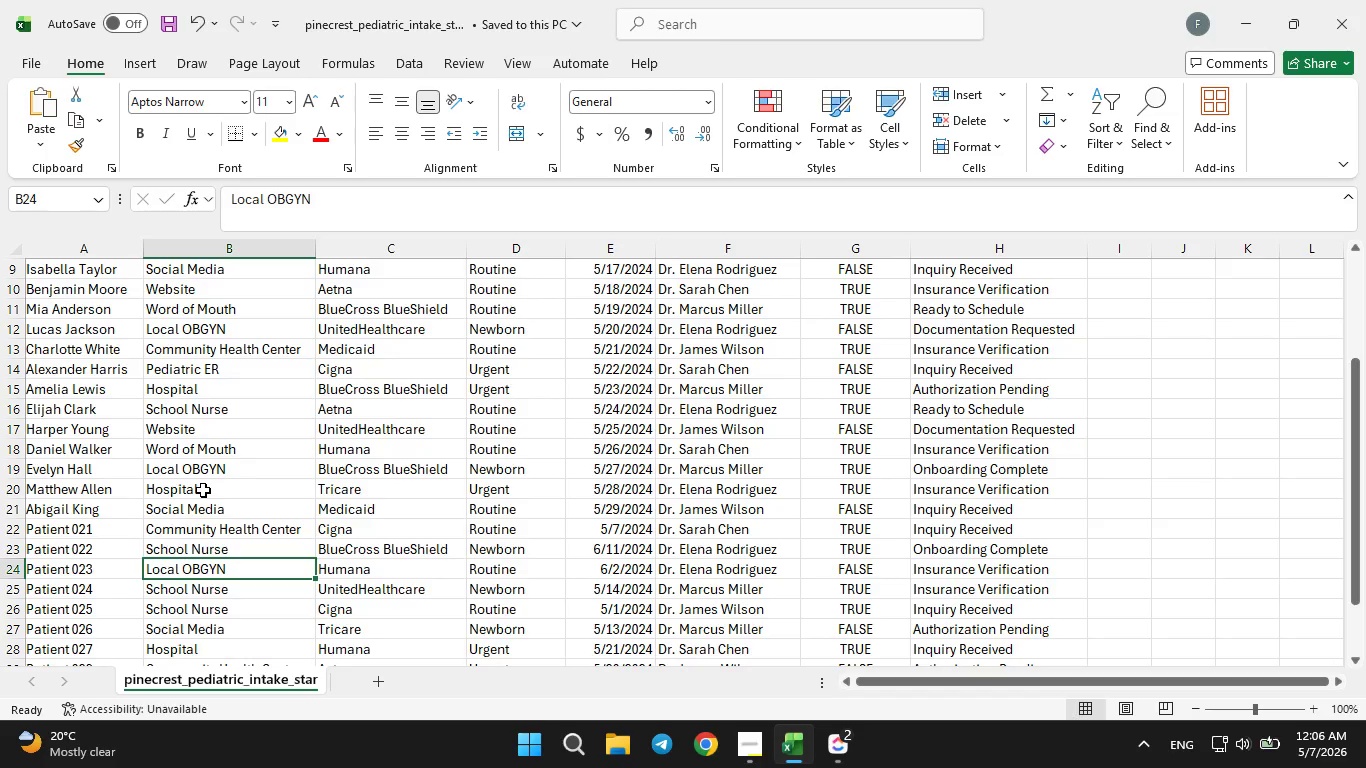 
left_click([212, 450])
 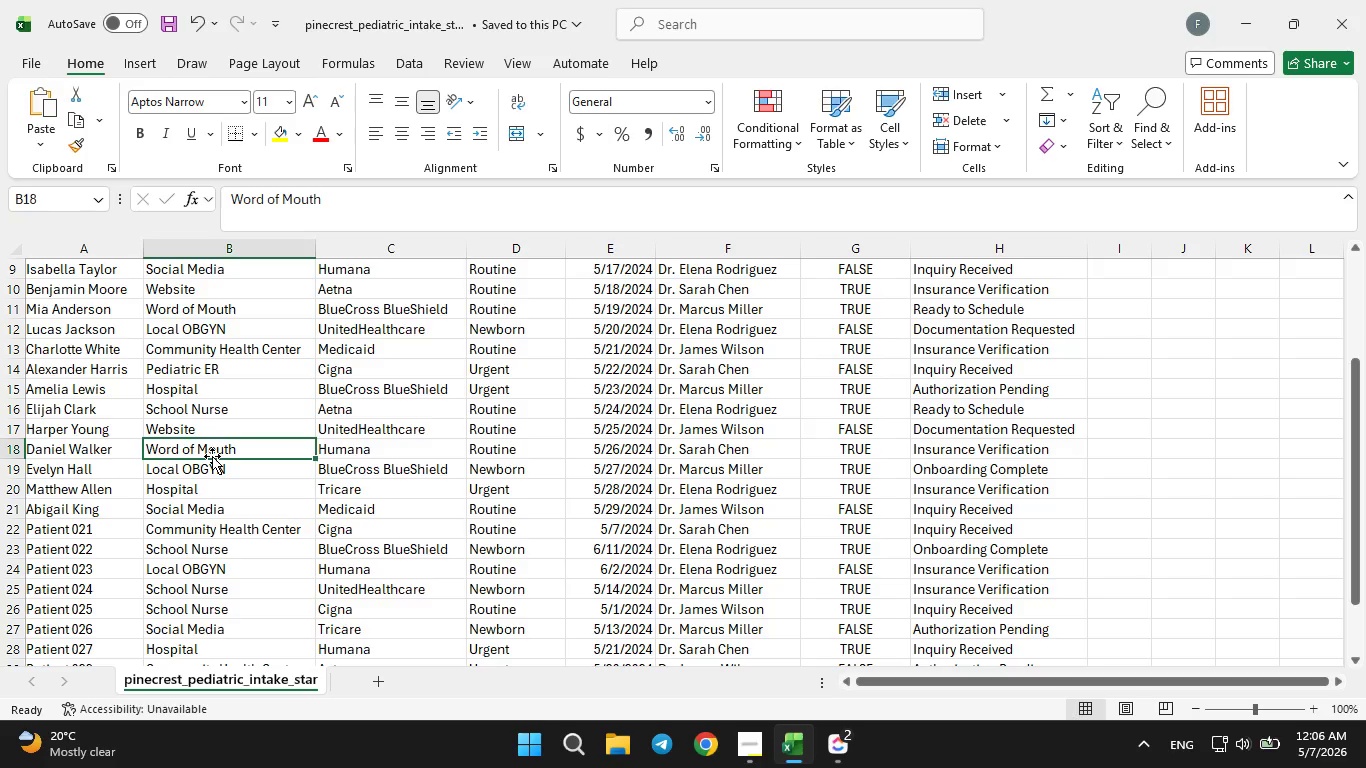 
scroll: coordinate [212, 456], scroll_direction: up, amount: 1.0
 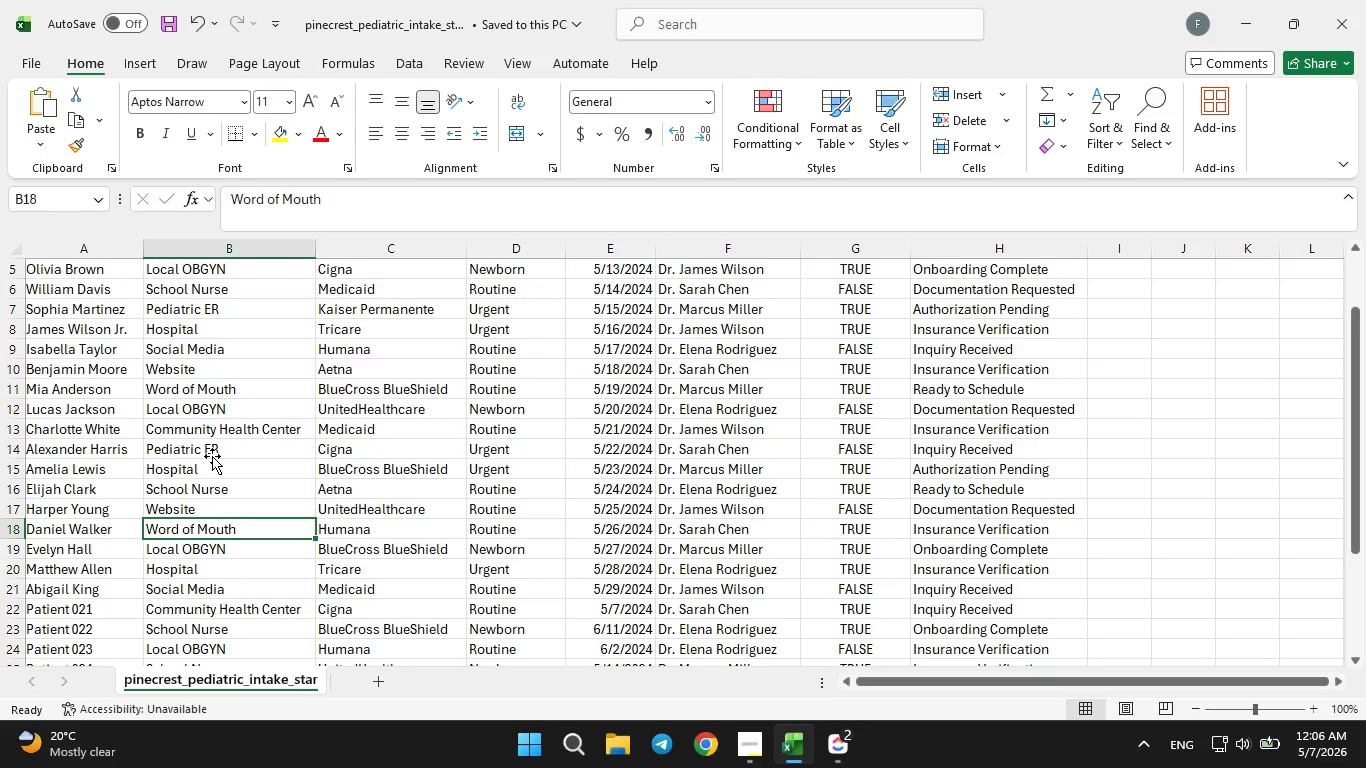 
scroll: coordinate [210, 460], scroll_direction: down, amount: 1.0
 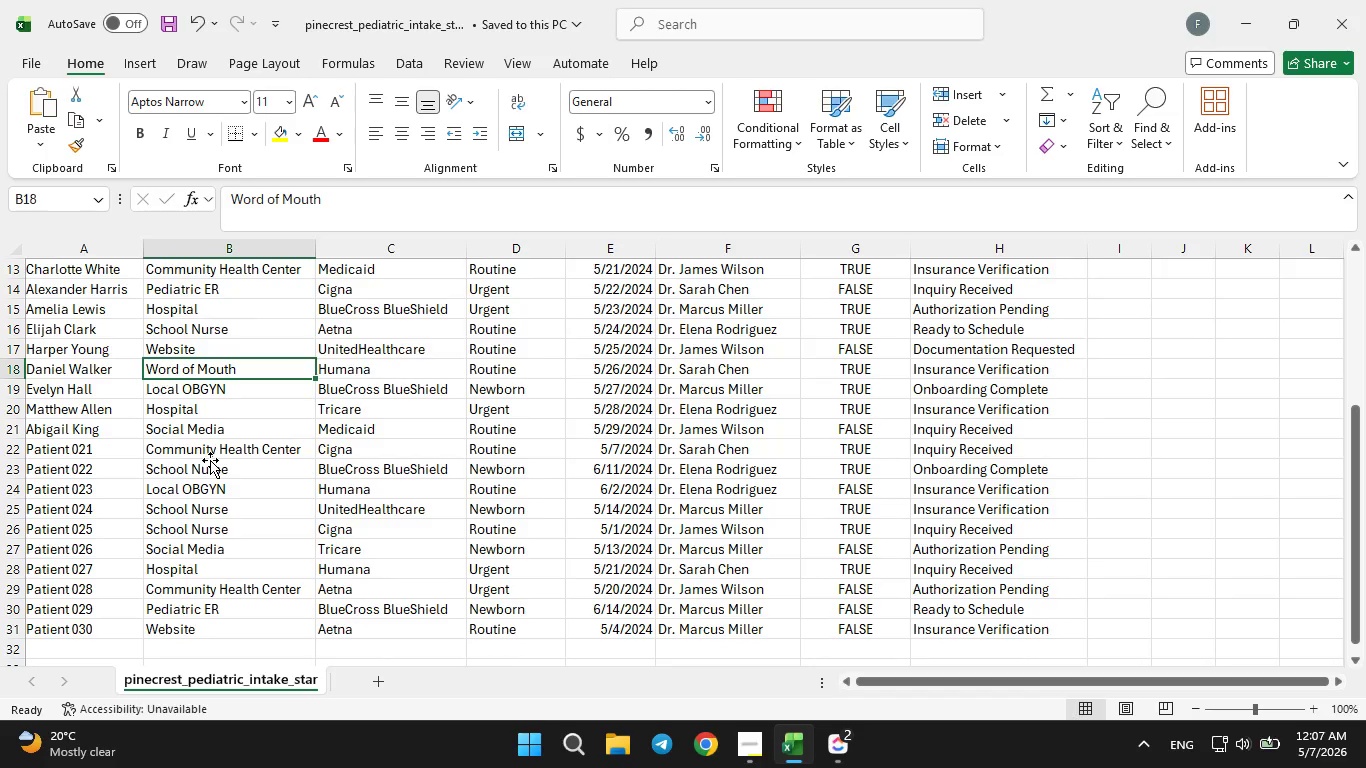 
scroll: coordinate [210, 460], scroll_direction: none, amount: 0.0
 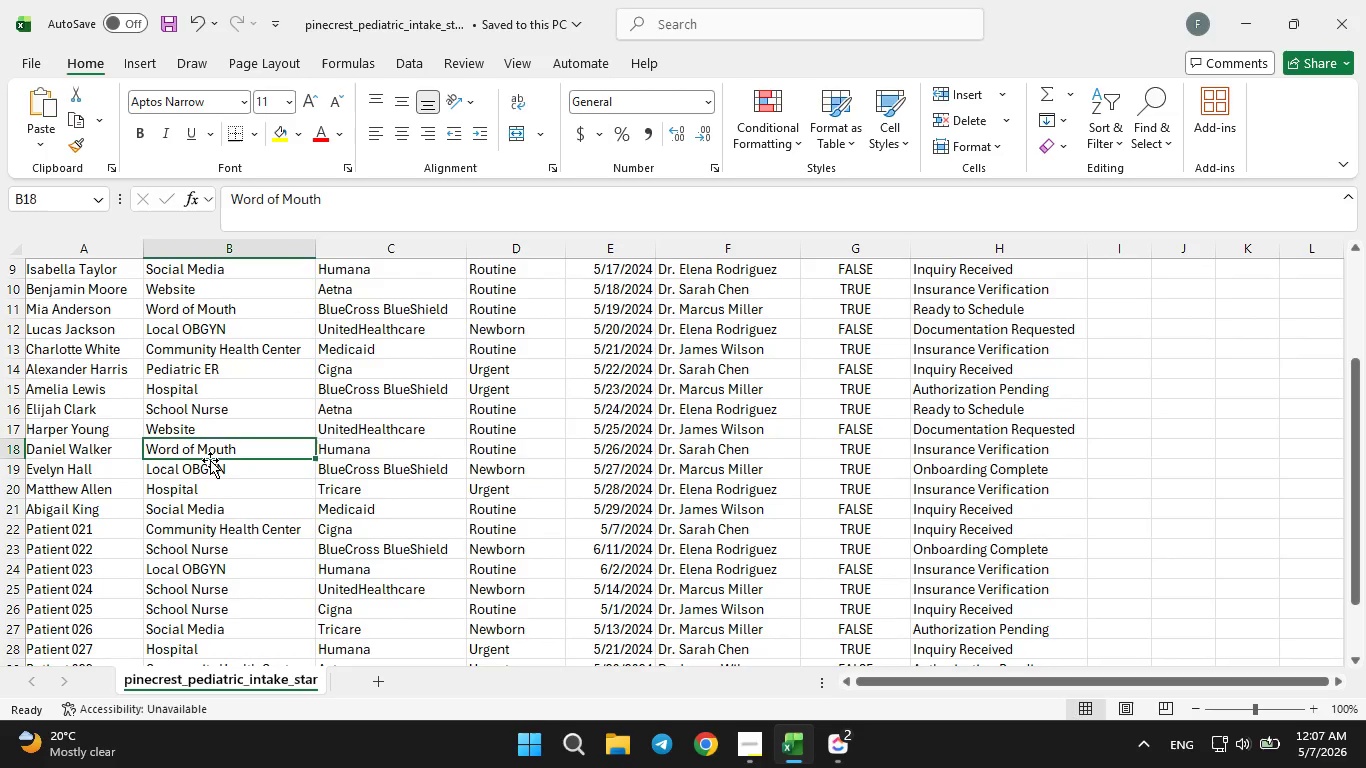 
scroll: coordinate [210, 460], scroll_direction: up, amount: 1.0
 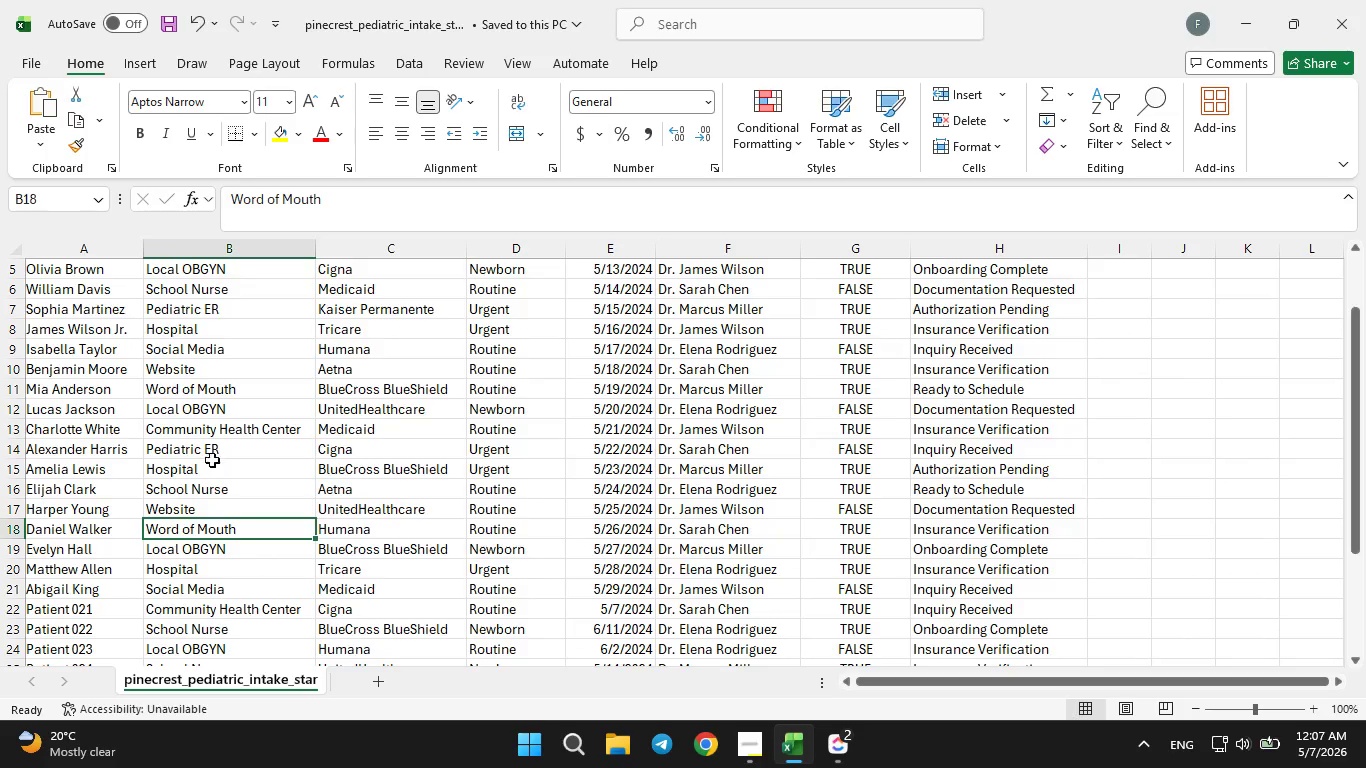 
scroll: coordinate [212, 459], scroll_direction: down, amount: 1.0
 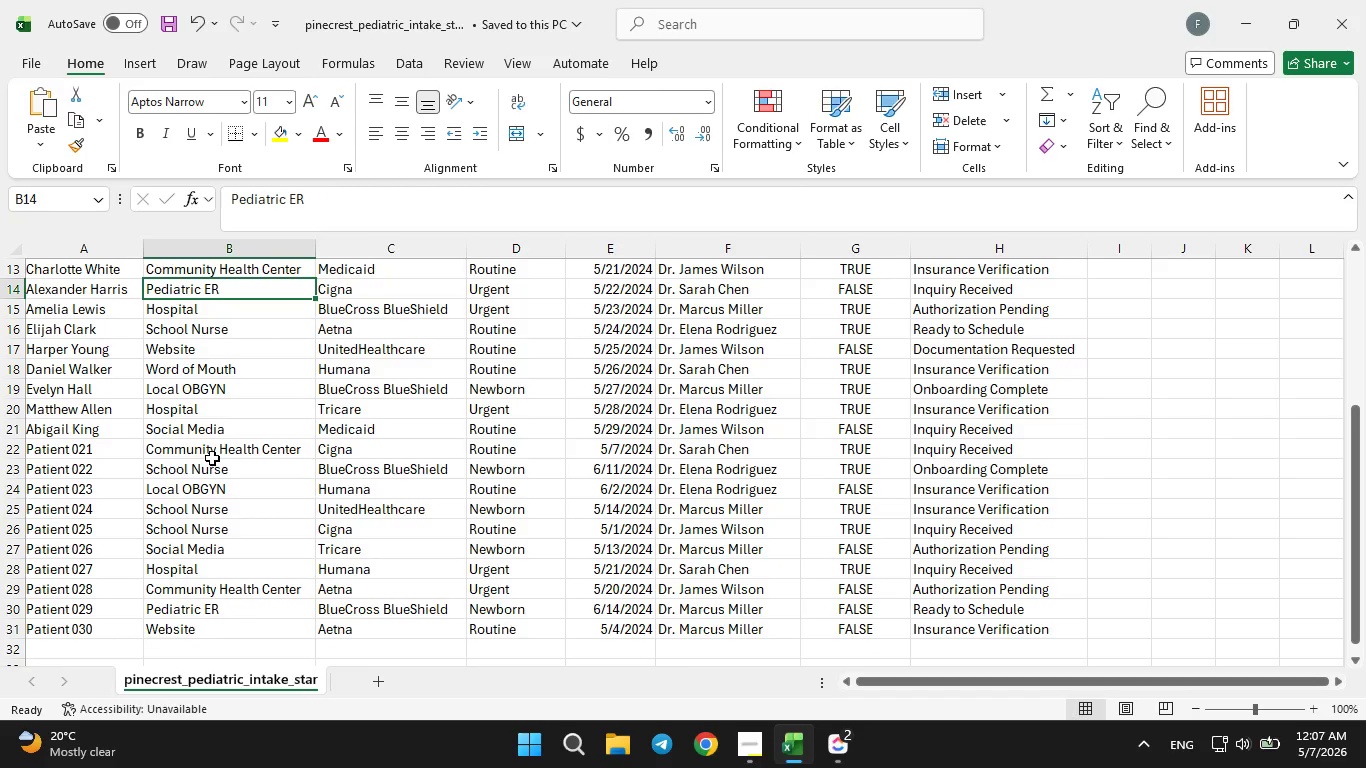 
scroll: coordinate [212, 458], scroll_direction: up, amount: 6.0
 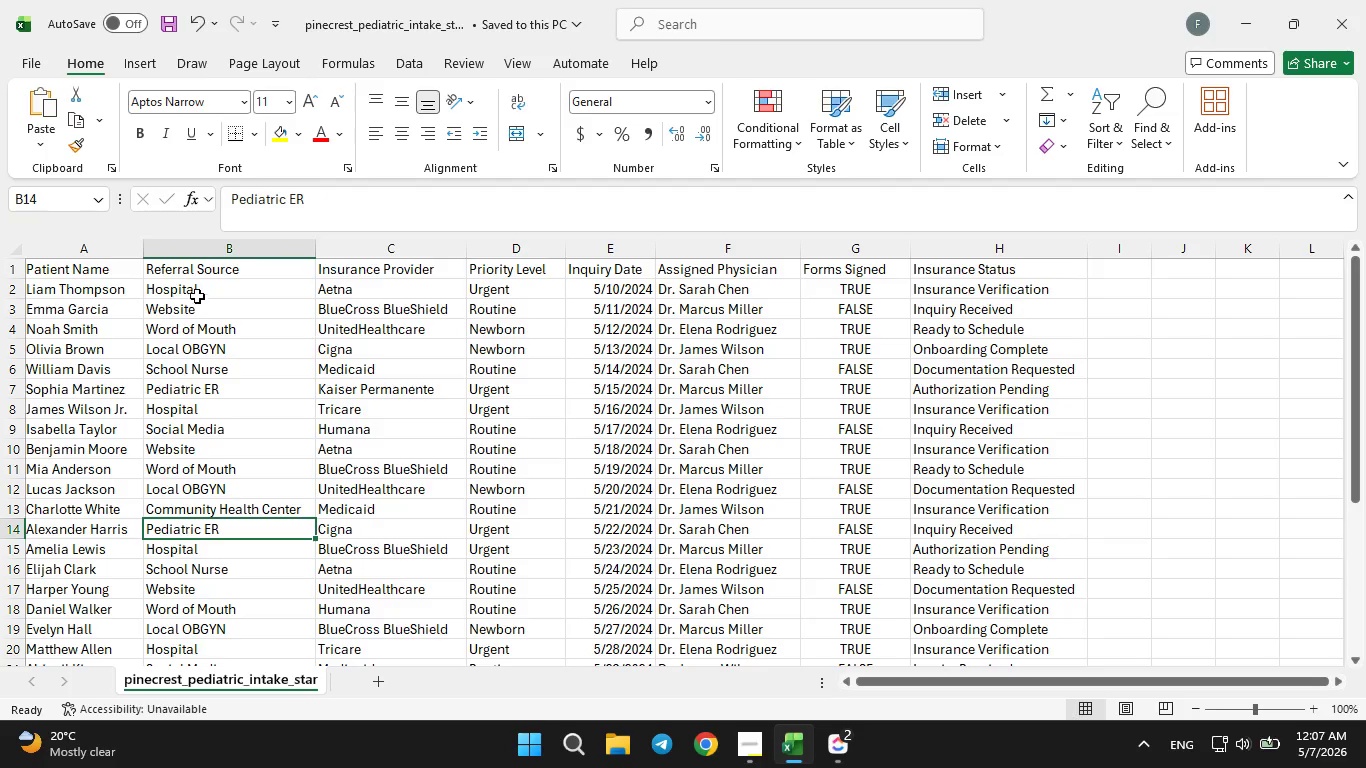 
left_click([200, 292])
 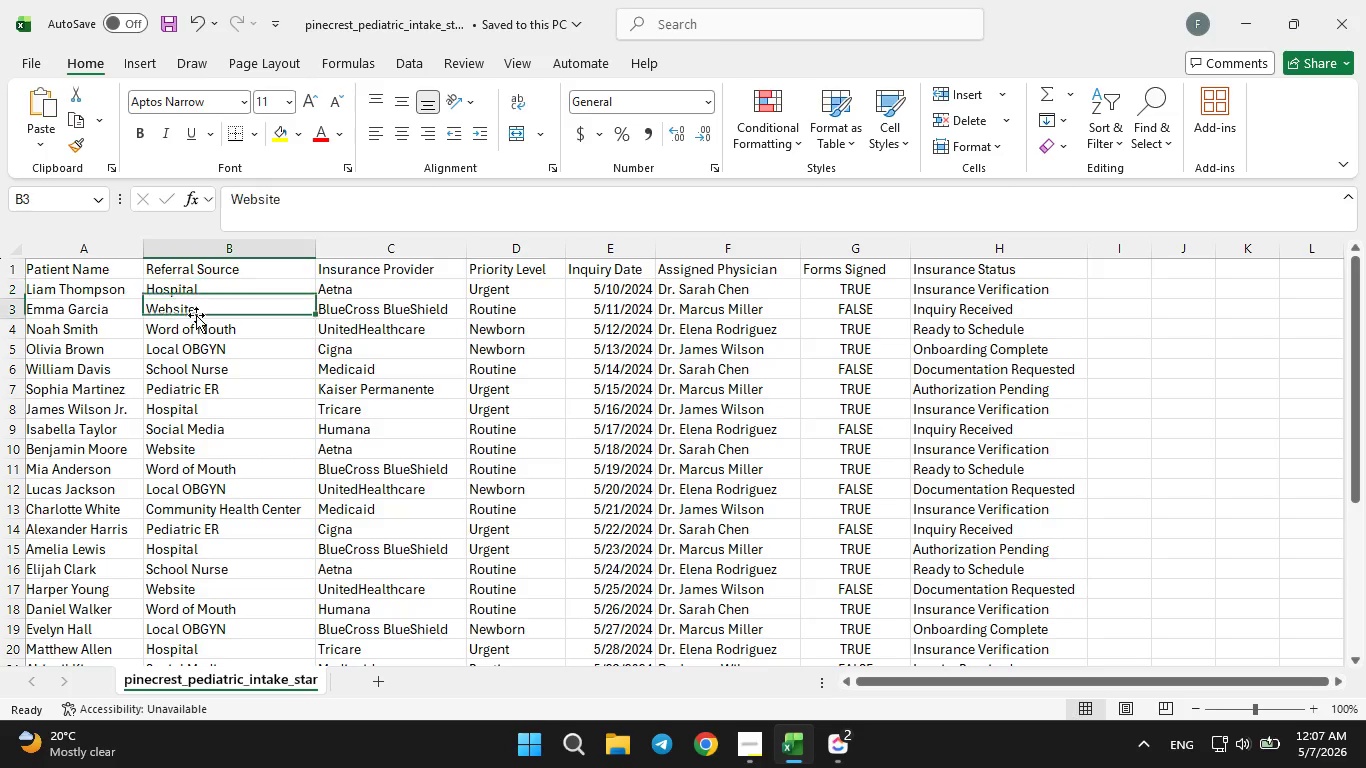 
left_click([196, 315])
 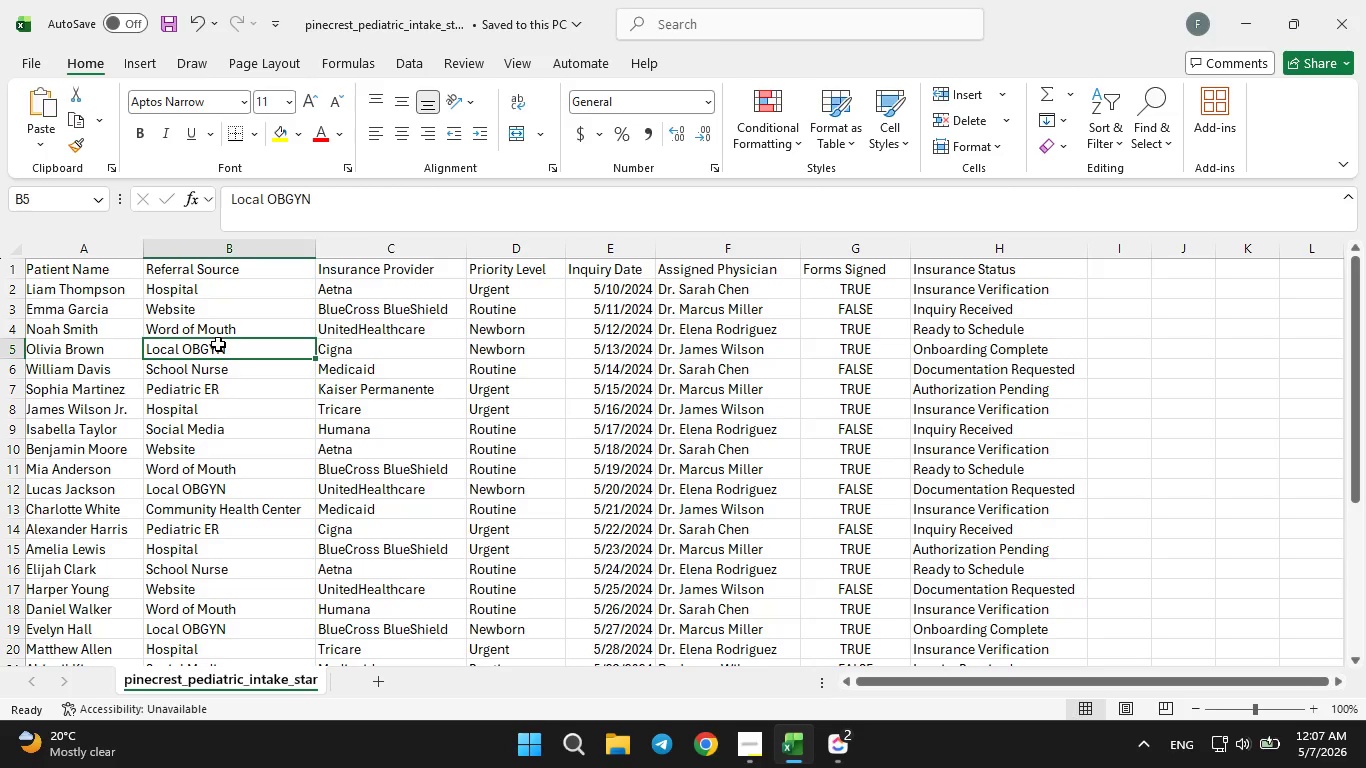 
left_click([219, 337])
 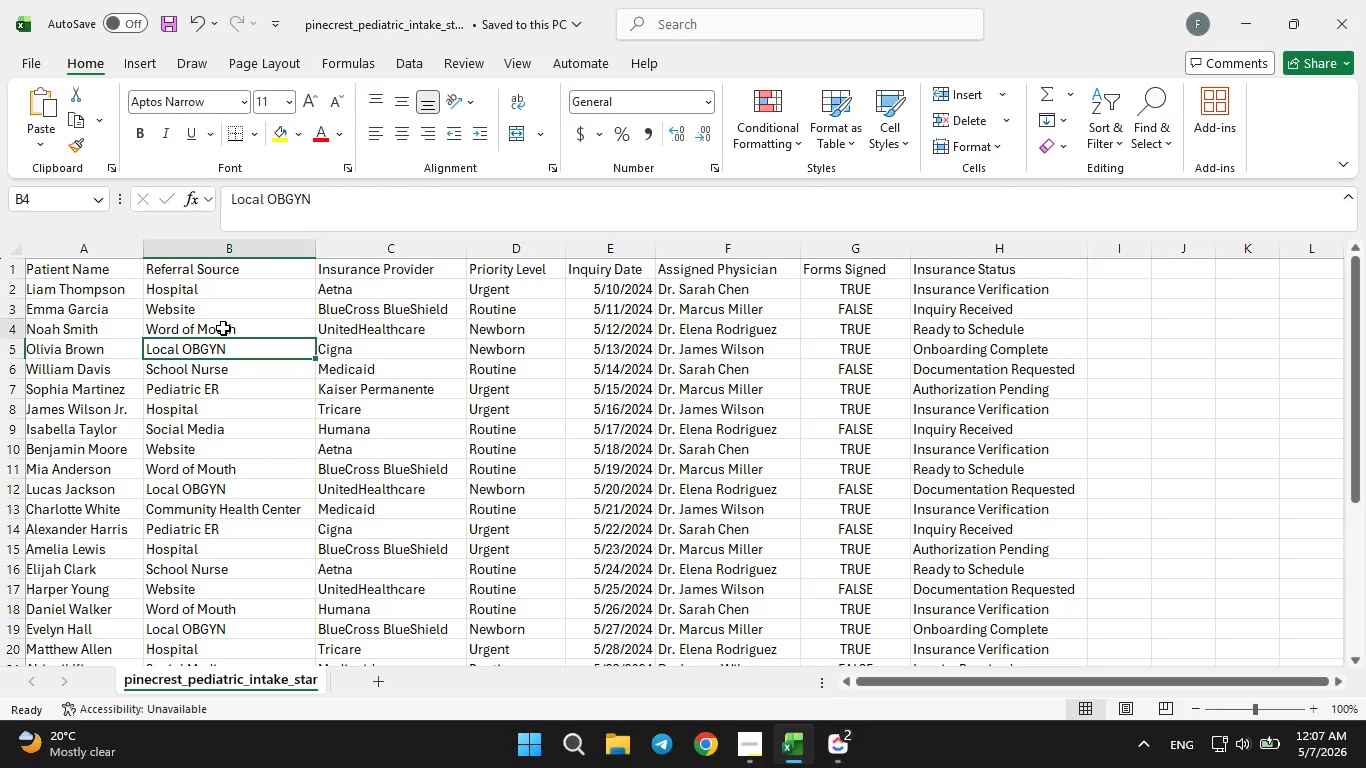 
double_click([223, 328])
 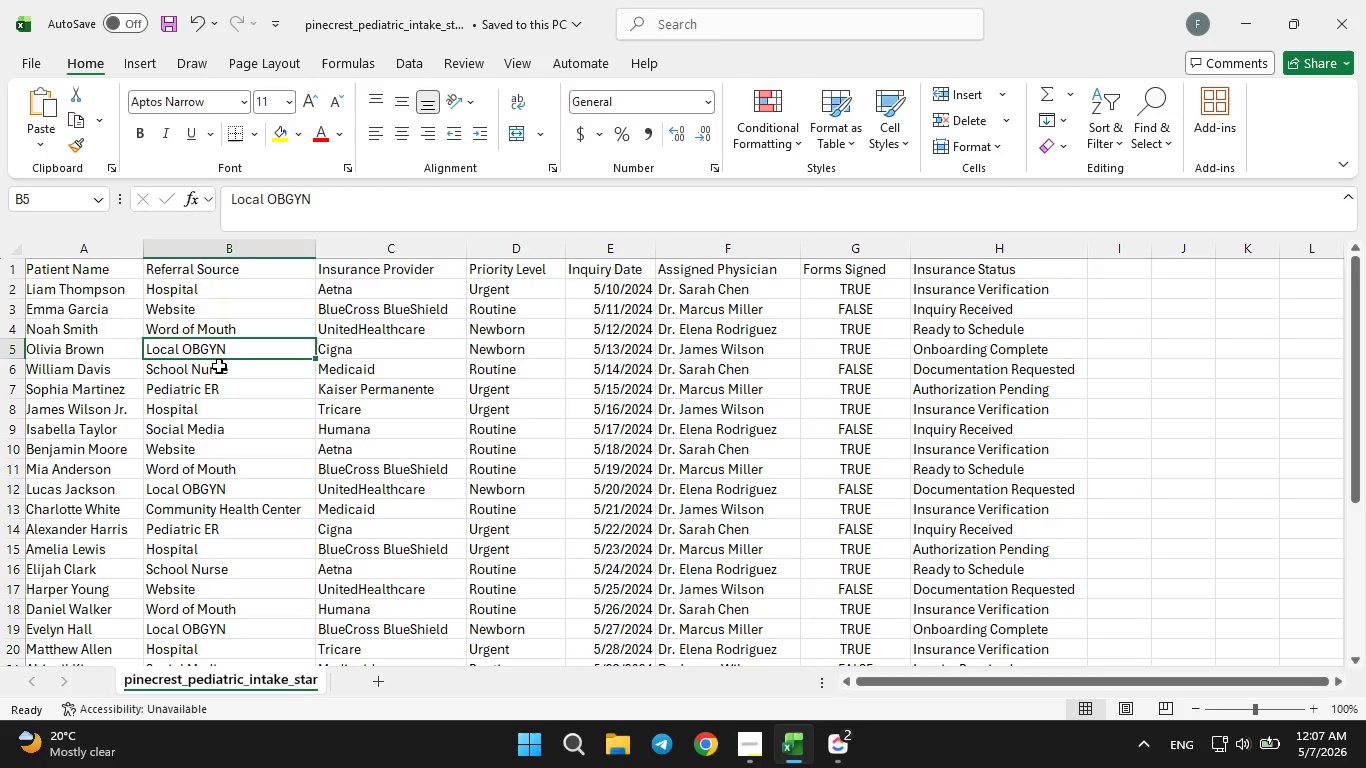 
left_click([218, 371])
 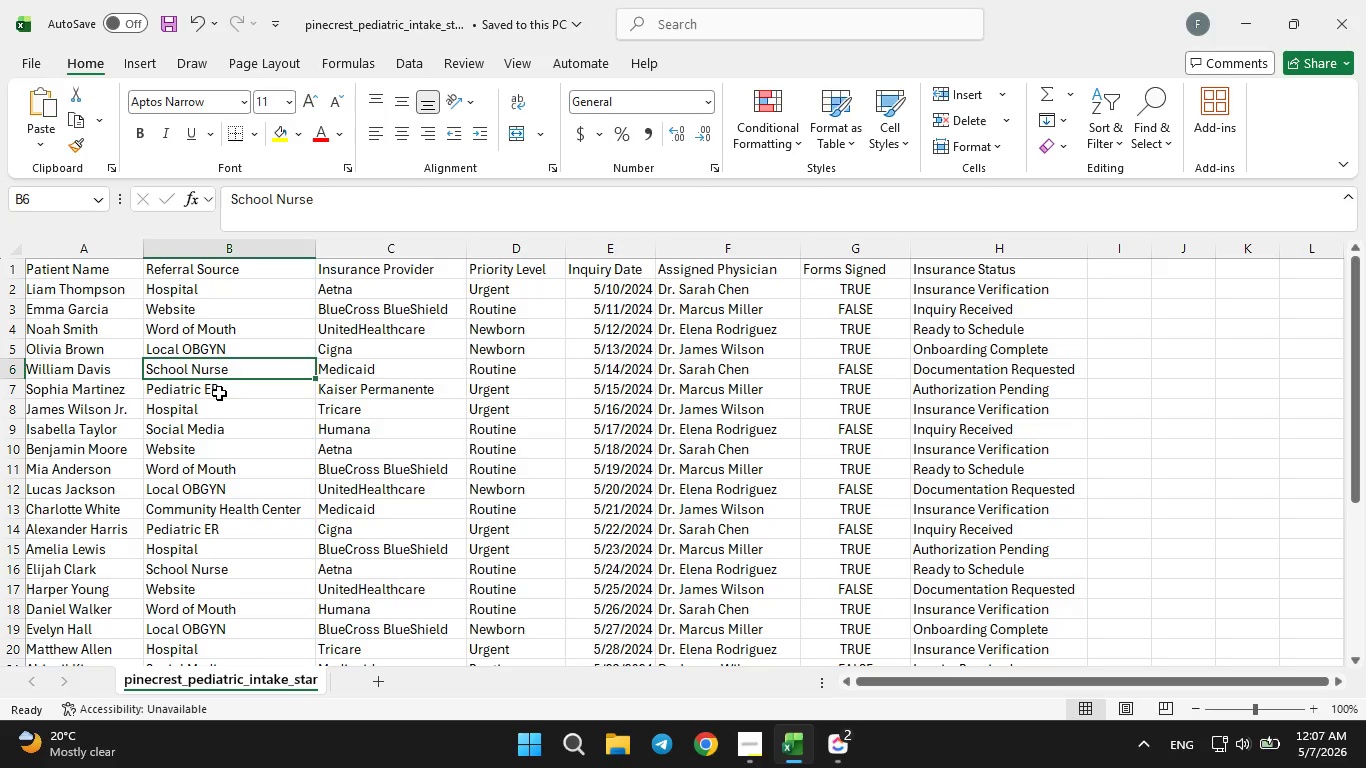 
left_click([219, 391])
 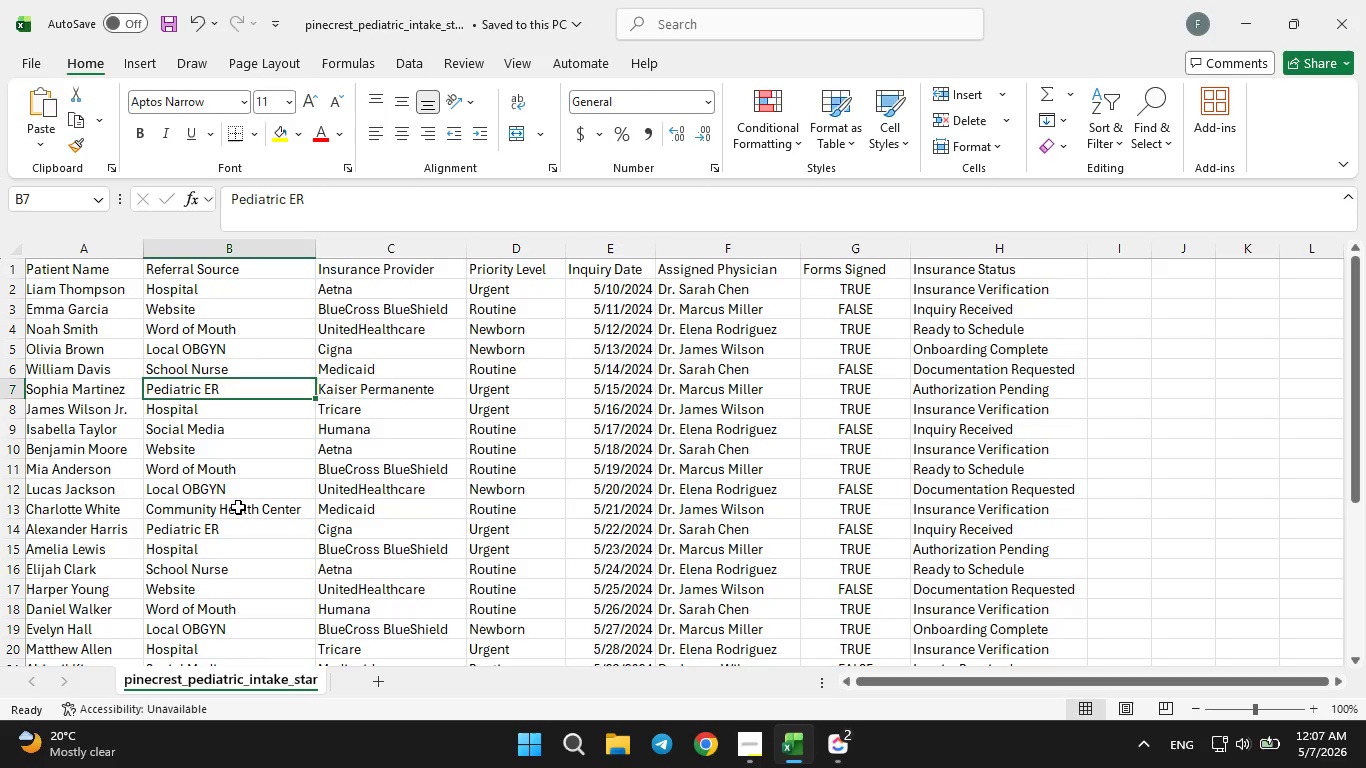 
wait(5.39)
 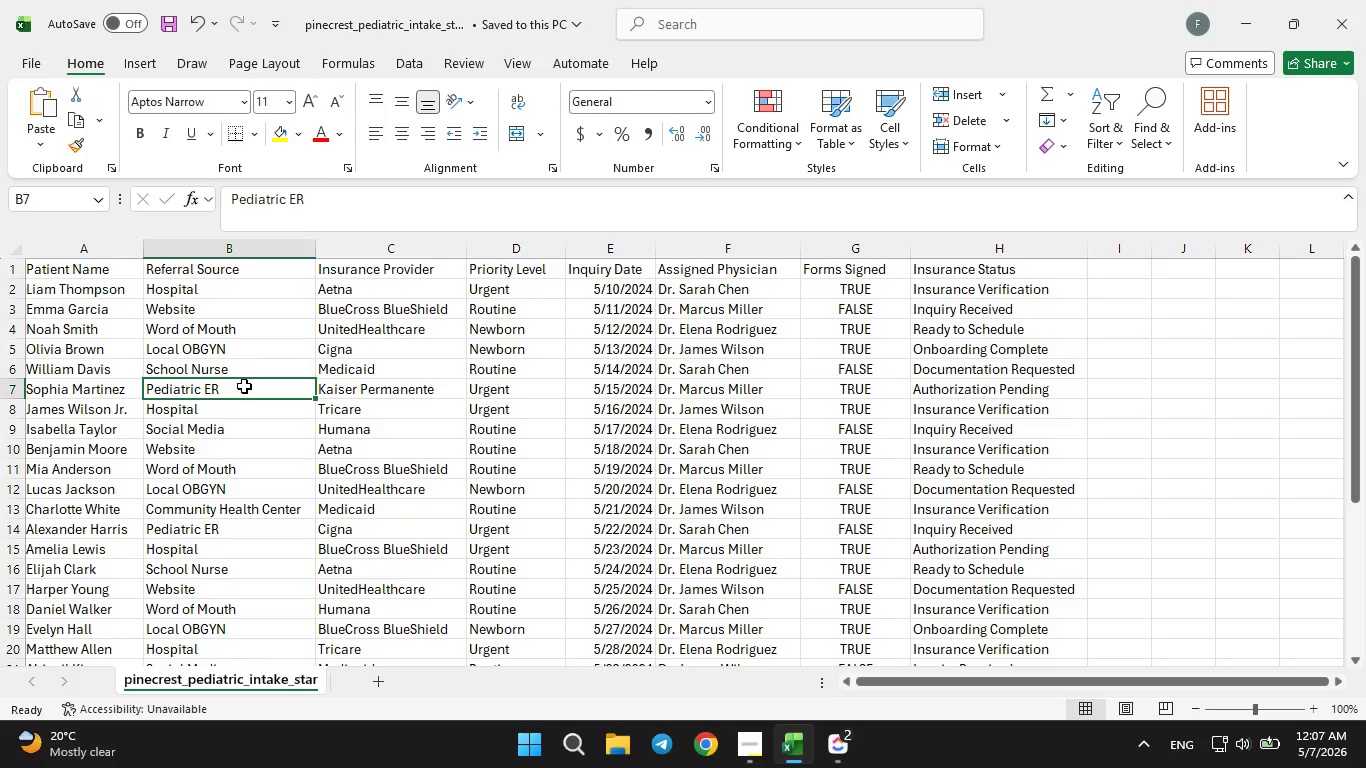 
left_click([238, 507])
 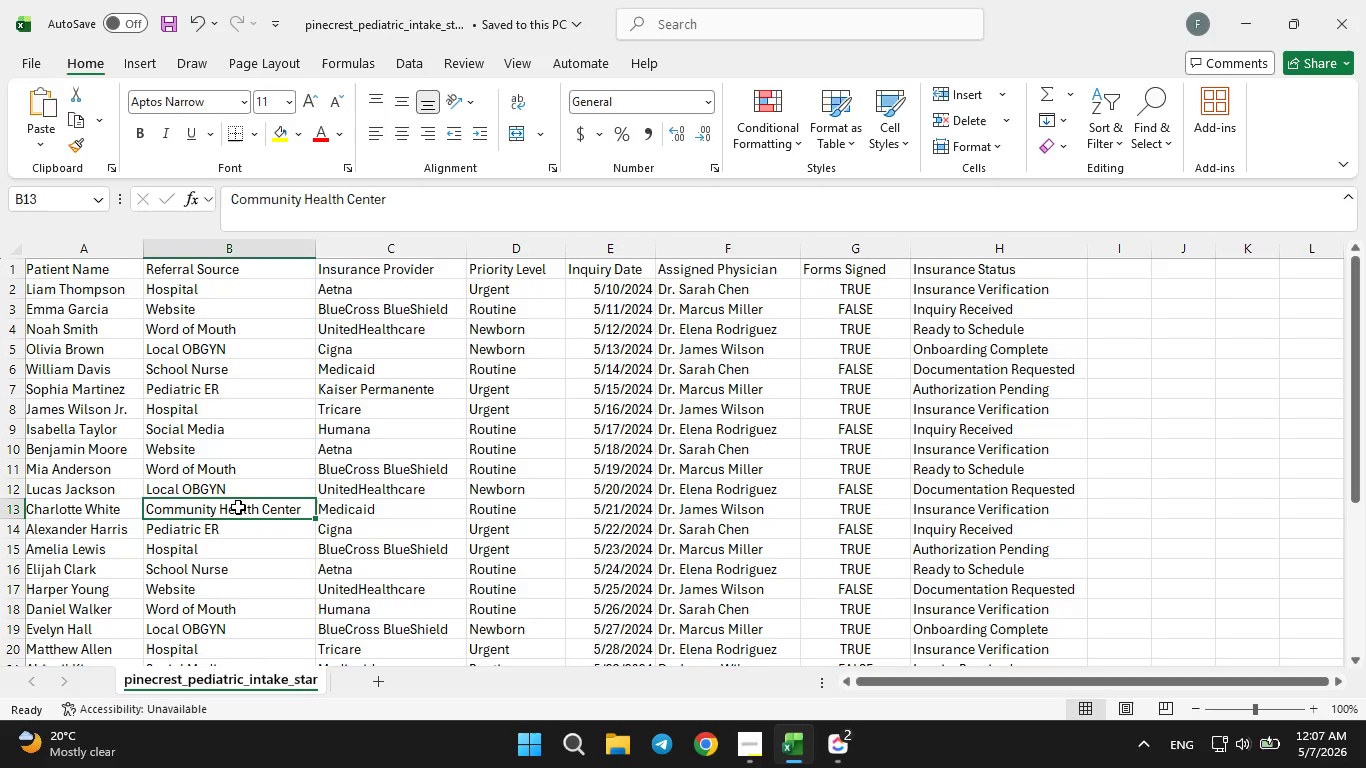 
wait(6.22)
 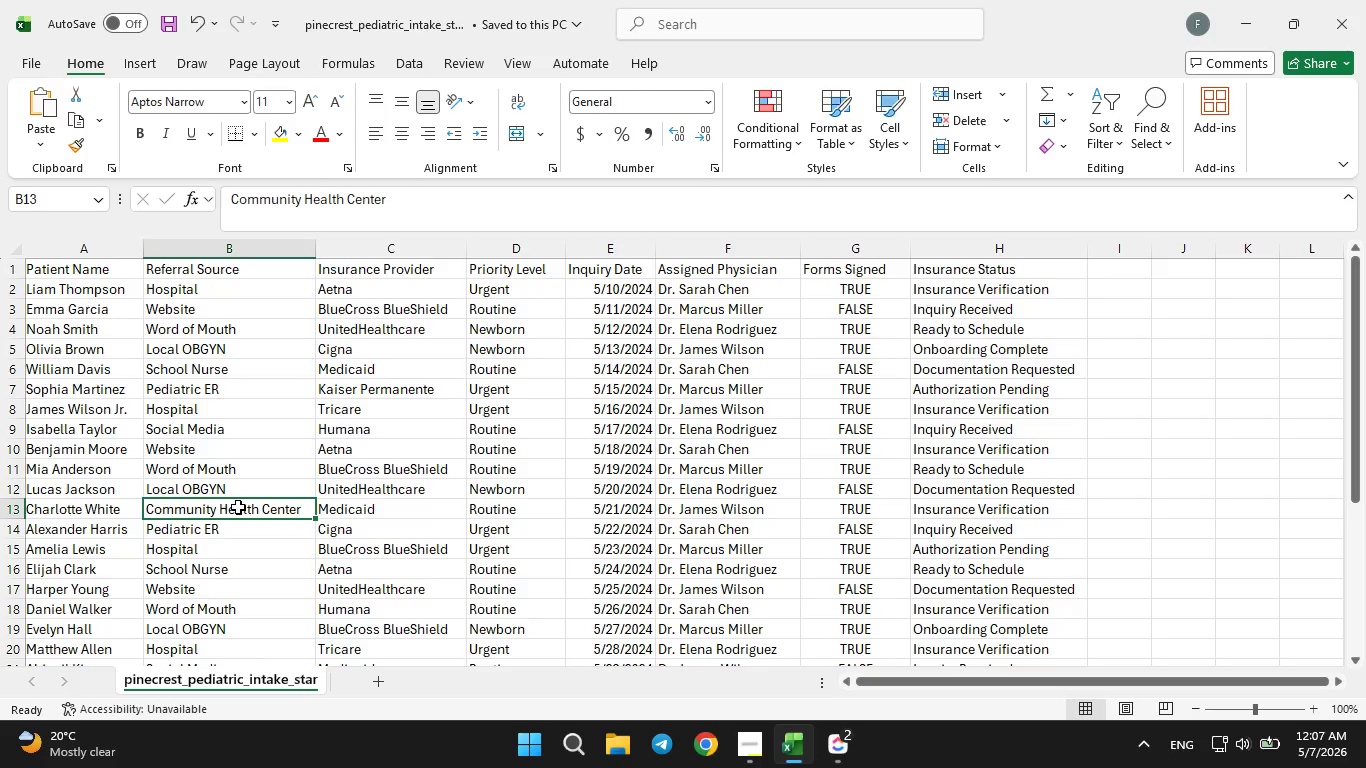 
scroll: coordinate [238, 507], scroll_direction: none, amount: 0.0
 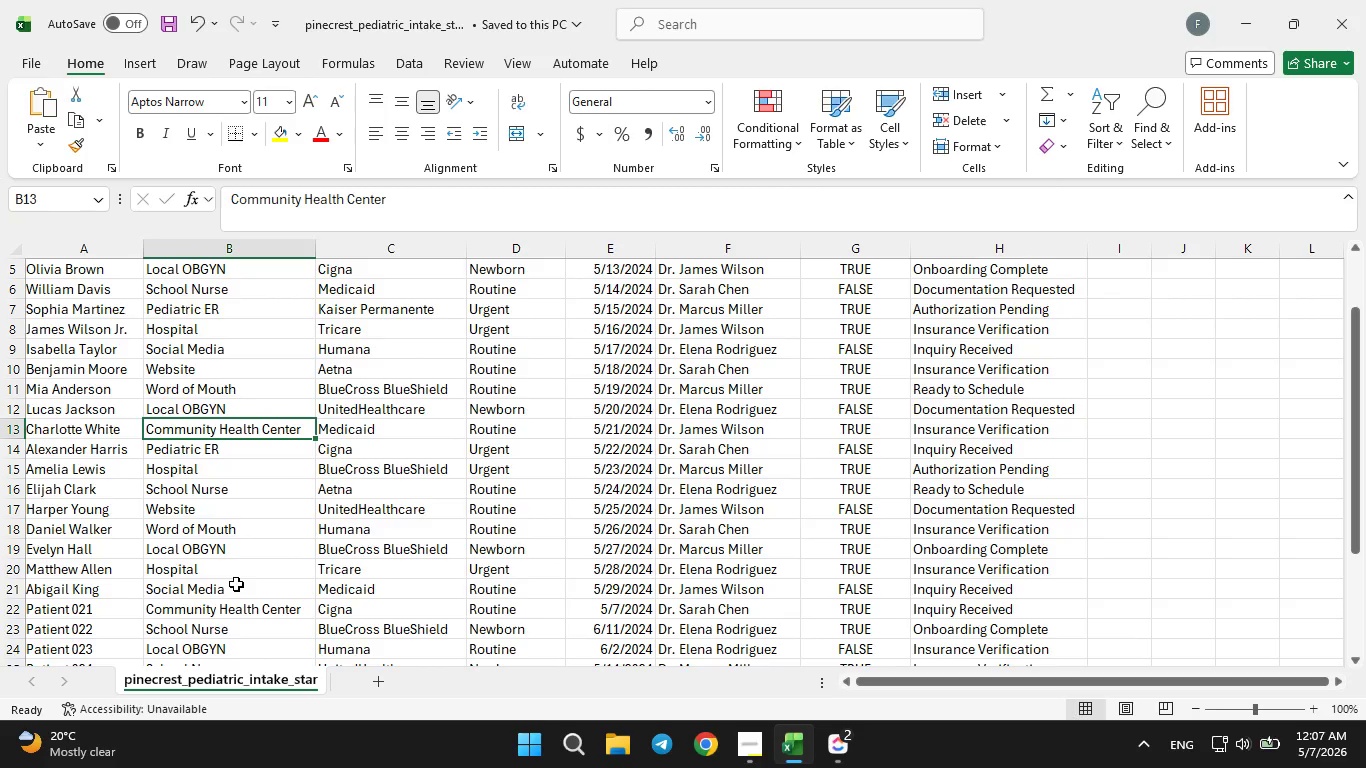 
left_click([241, 599])
 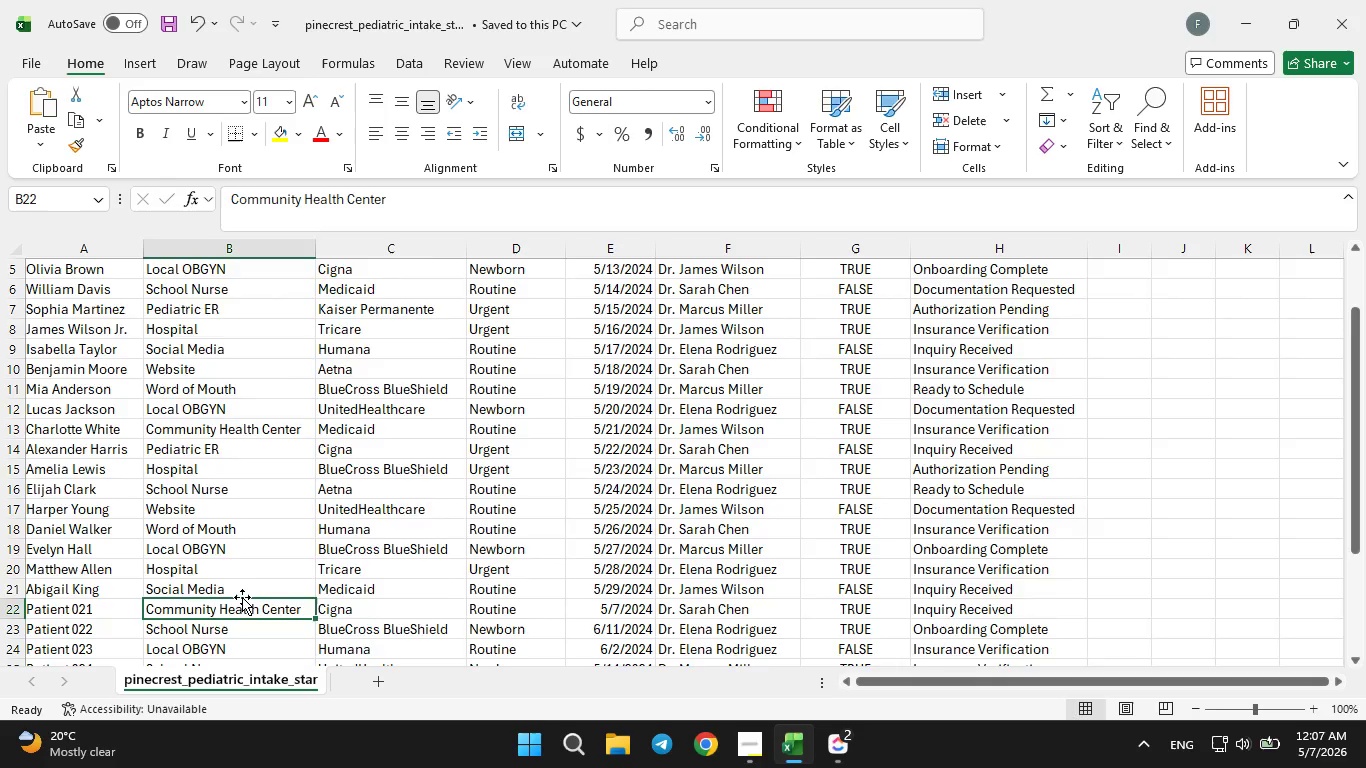 
scroll: coordinate [242, 597], scroll_direction: down, amount: 2.0
 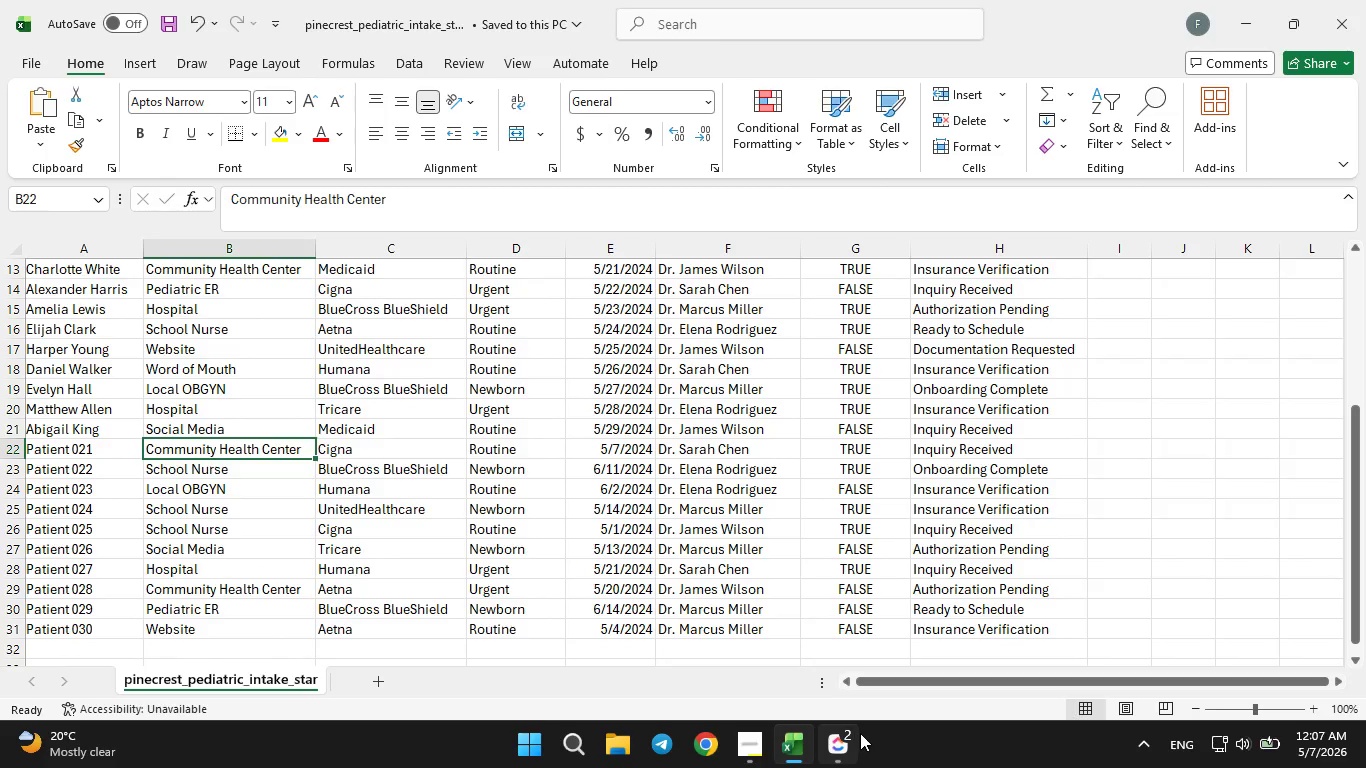 
left_click([839, 745])
 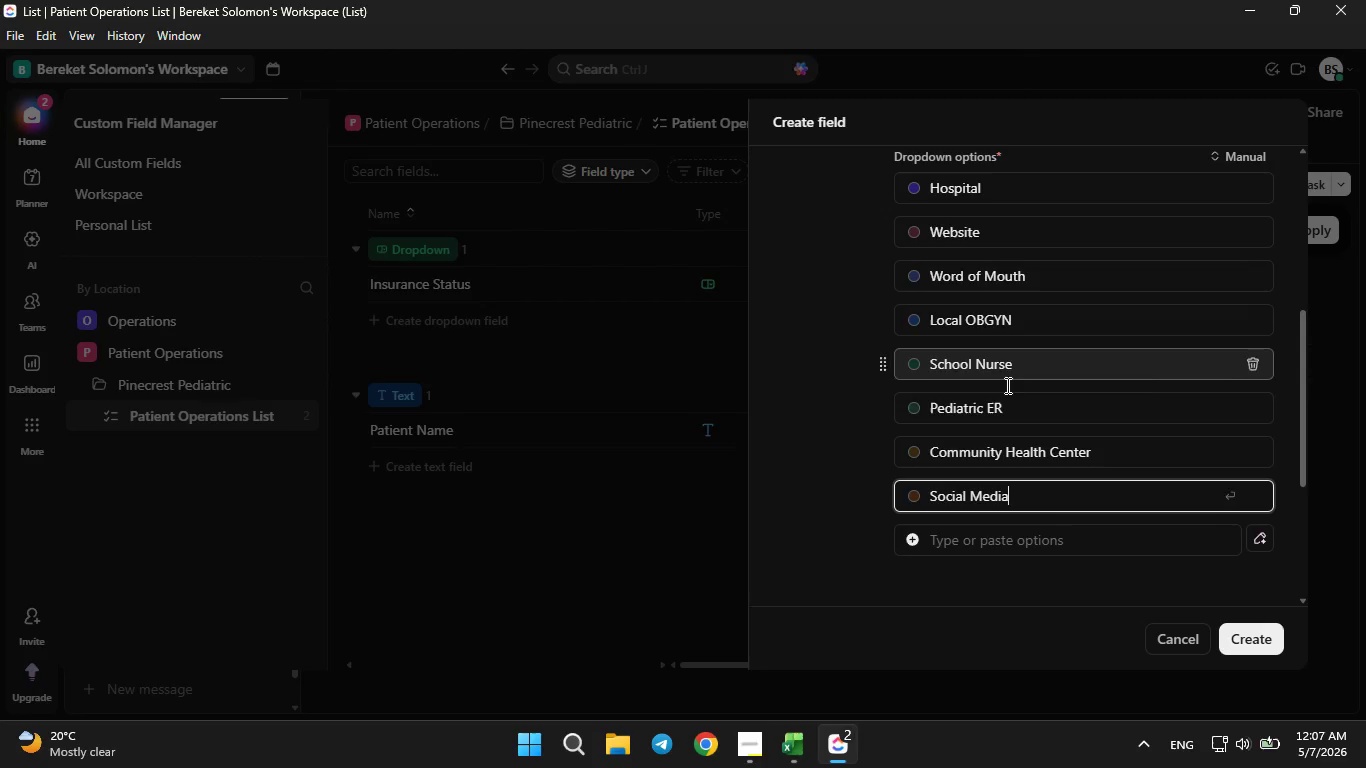 
wait(5.89)
 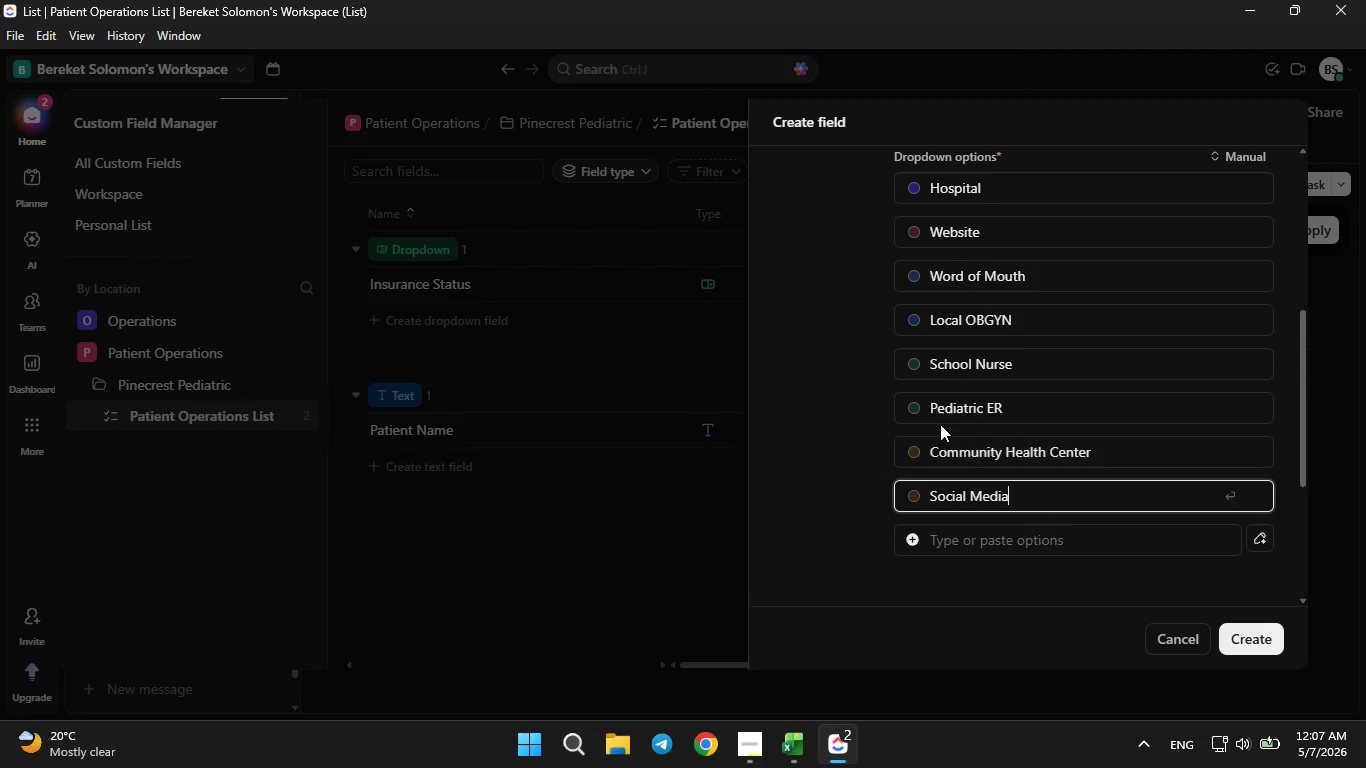 
left_click([905, 186])
 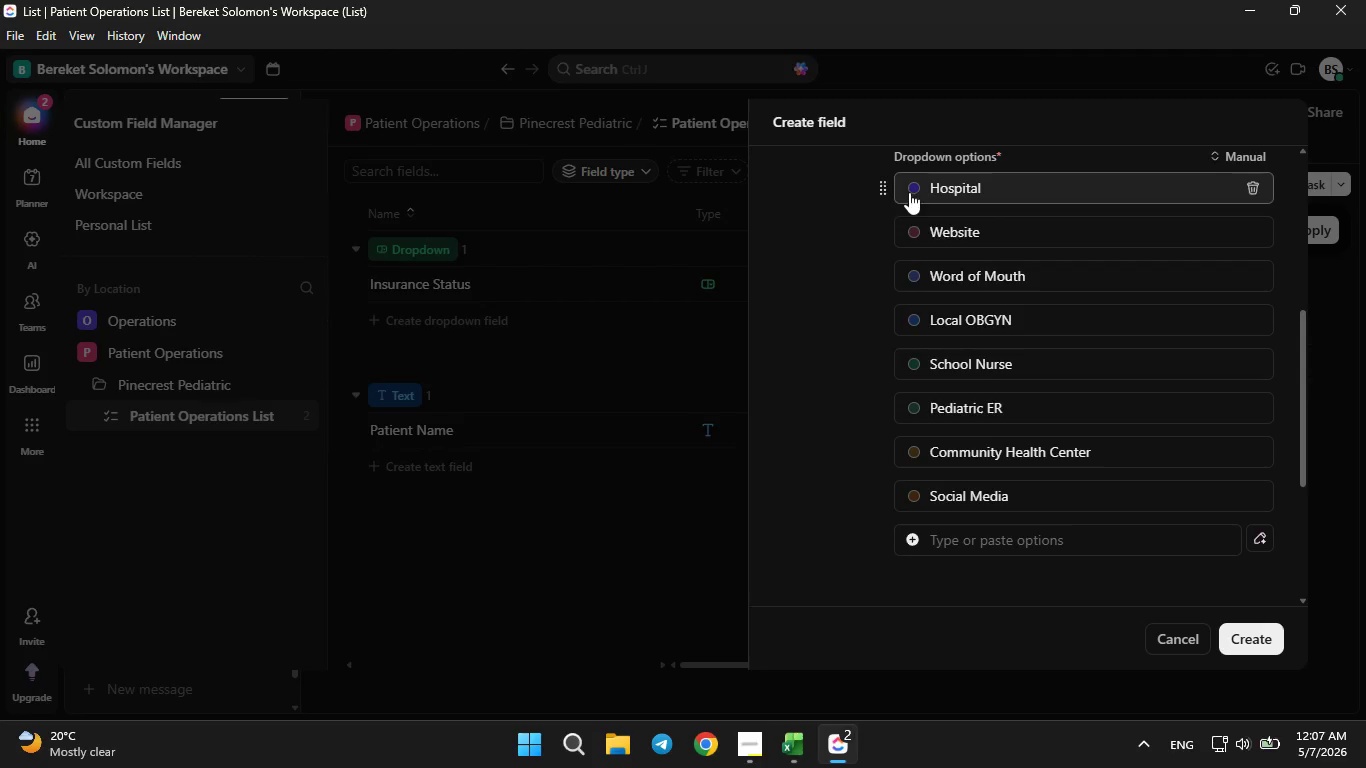 
double_click([909, 192])
 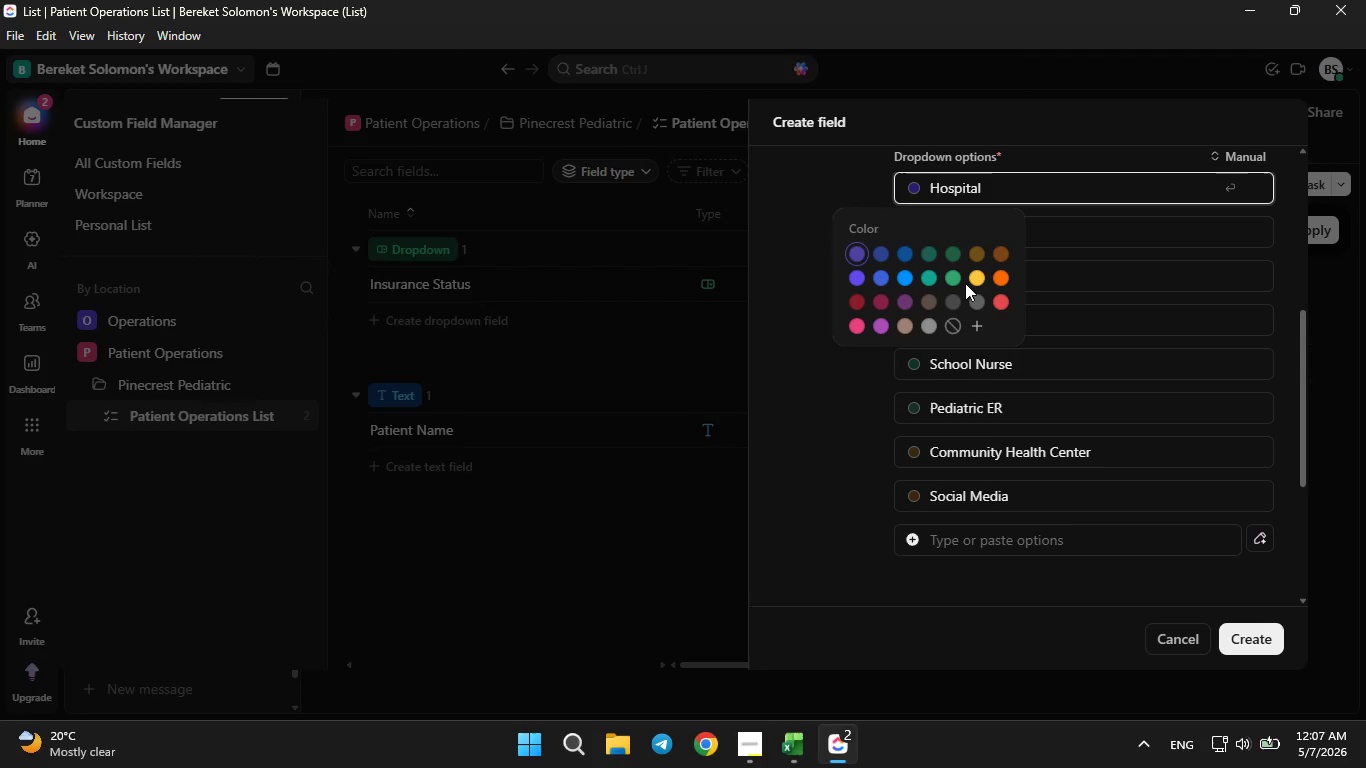 
left_click([965, 283])
 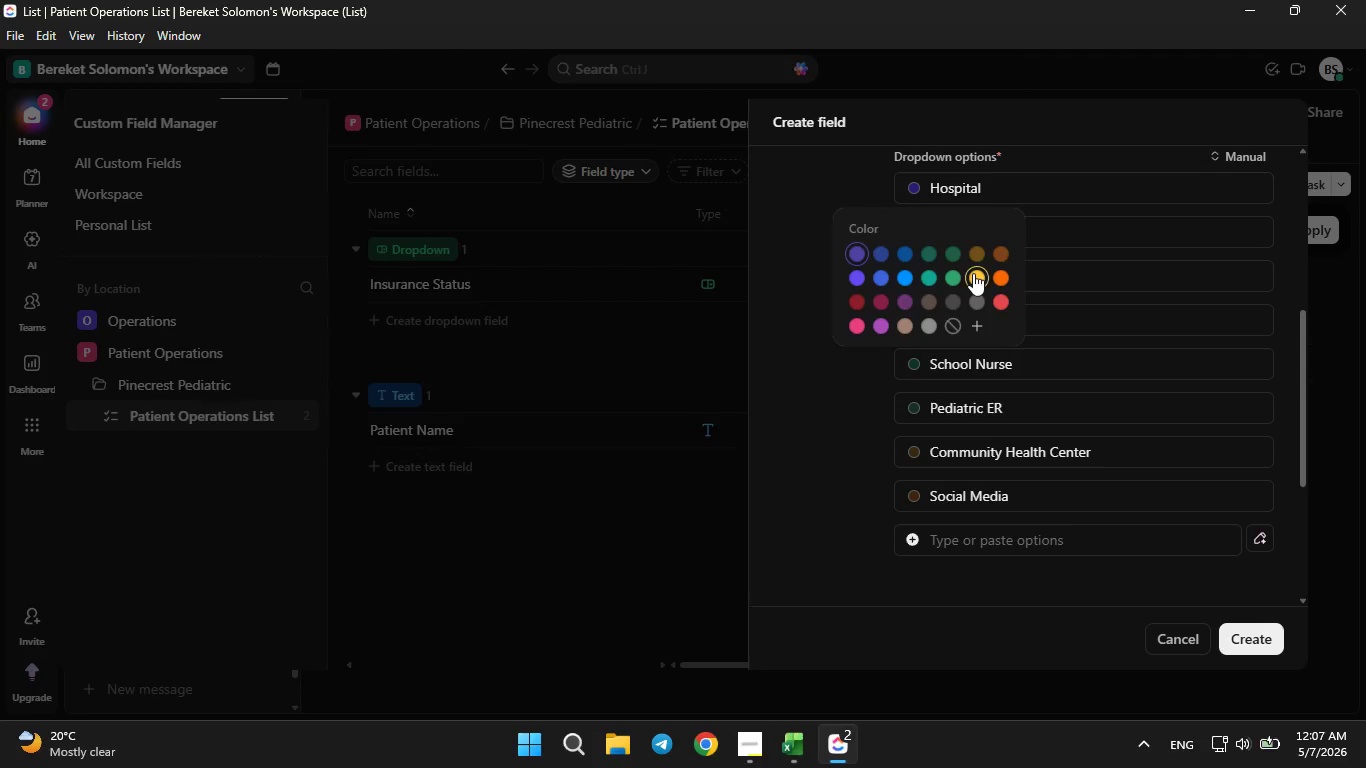 
double_click([973, 273])
 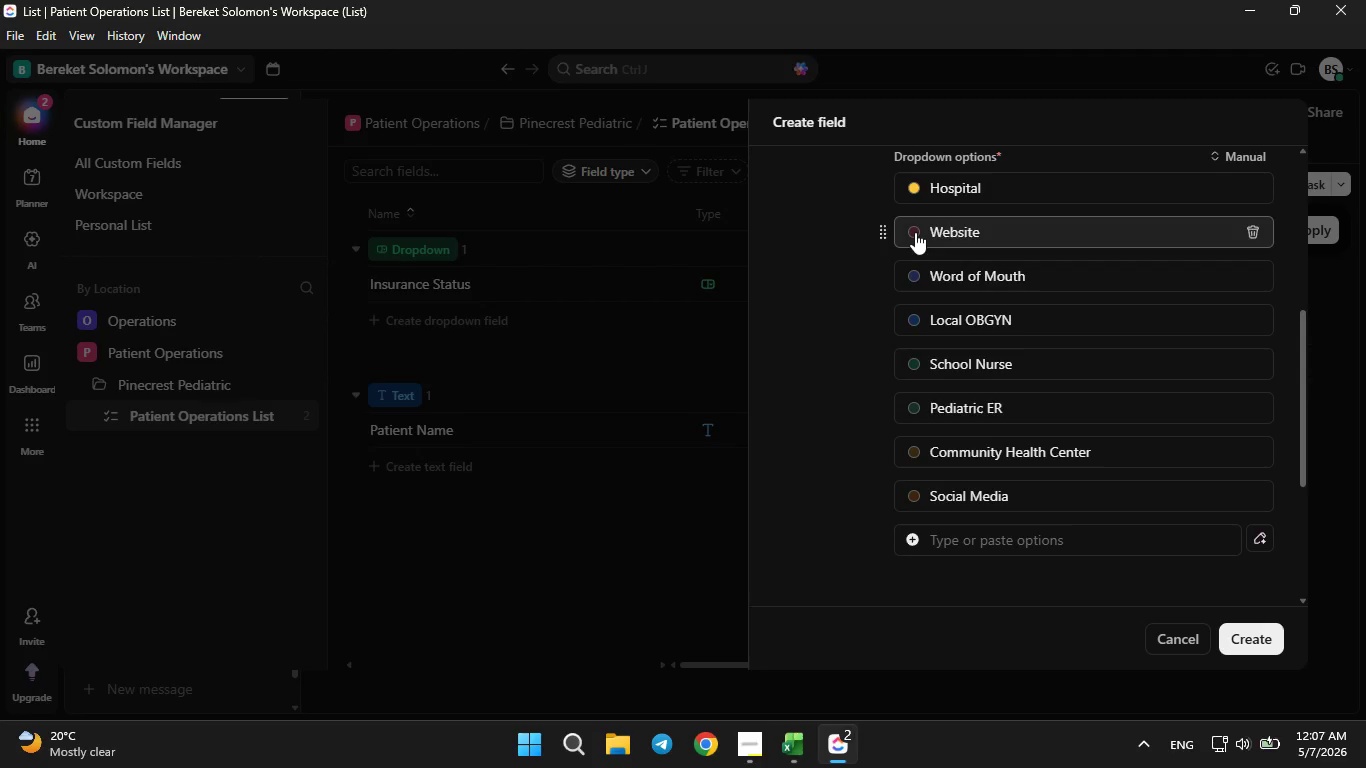 
left_click([915, 232])
 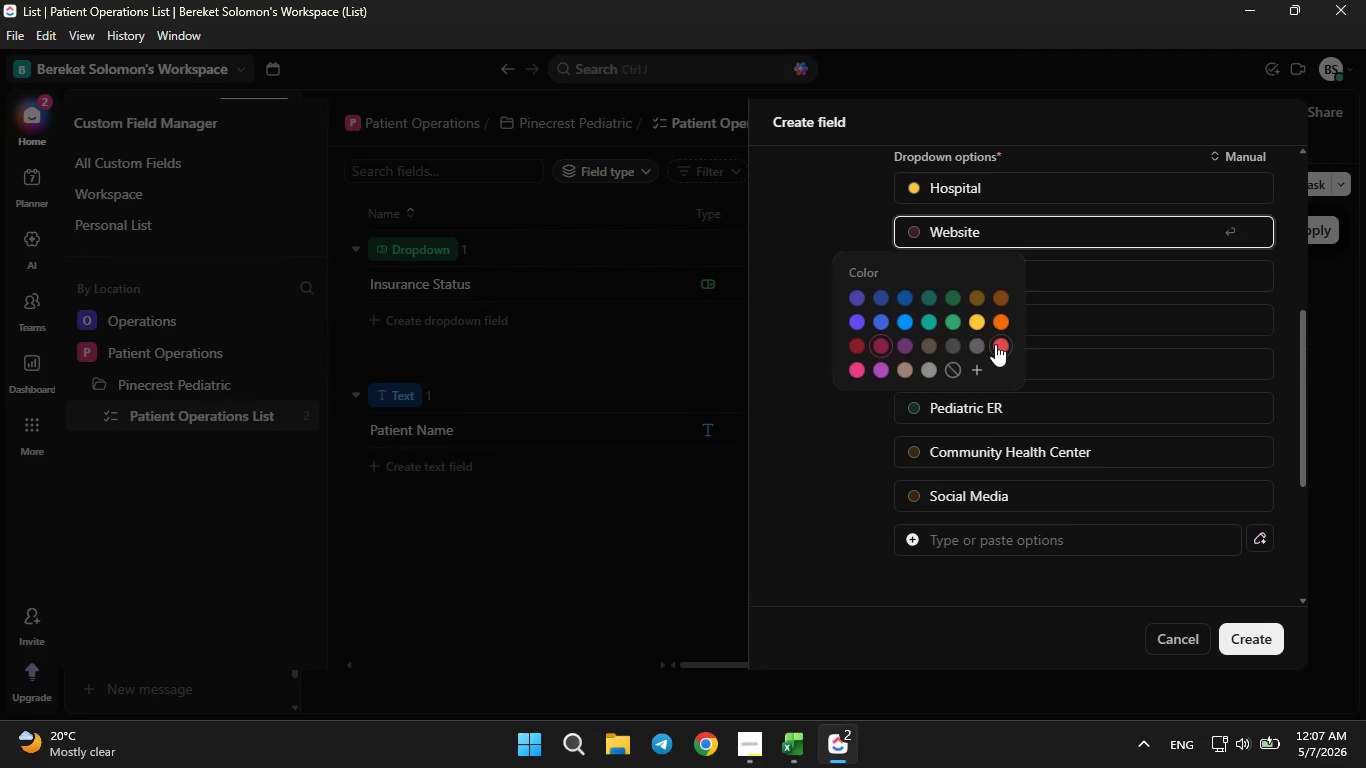 
left_click([996, 345])
 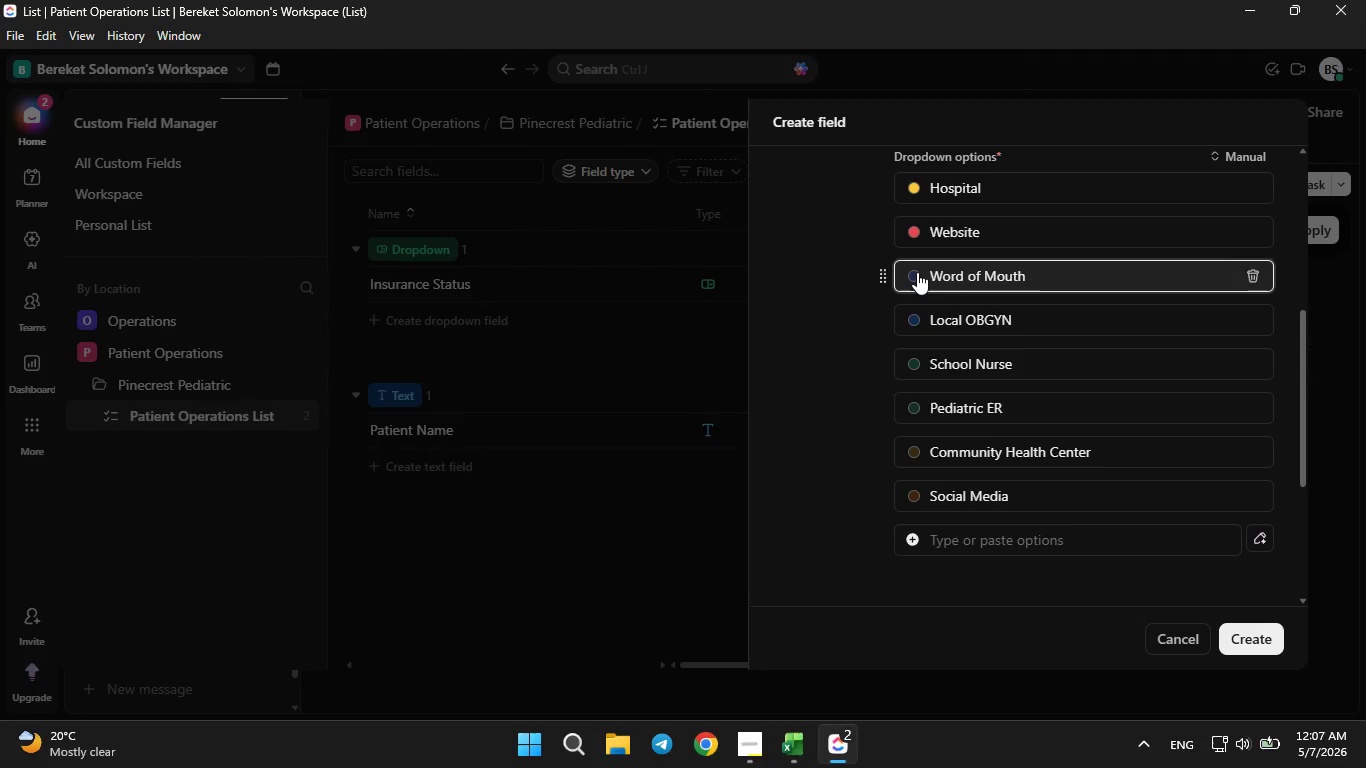 
left_click([917, 272])
 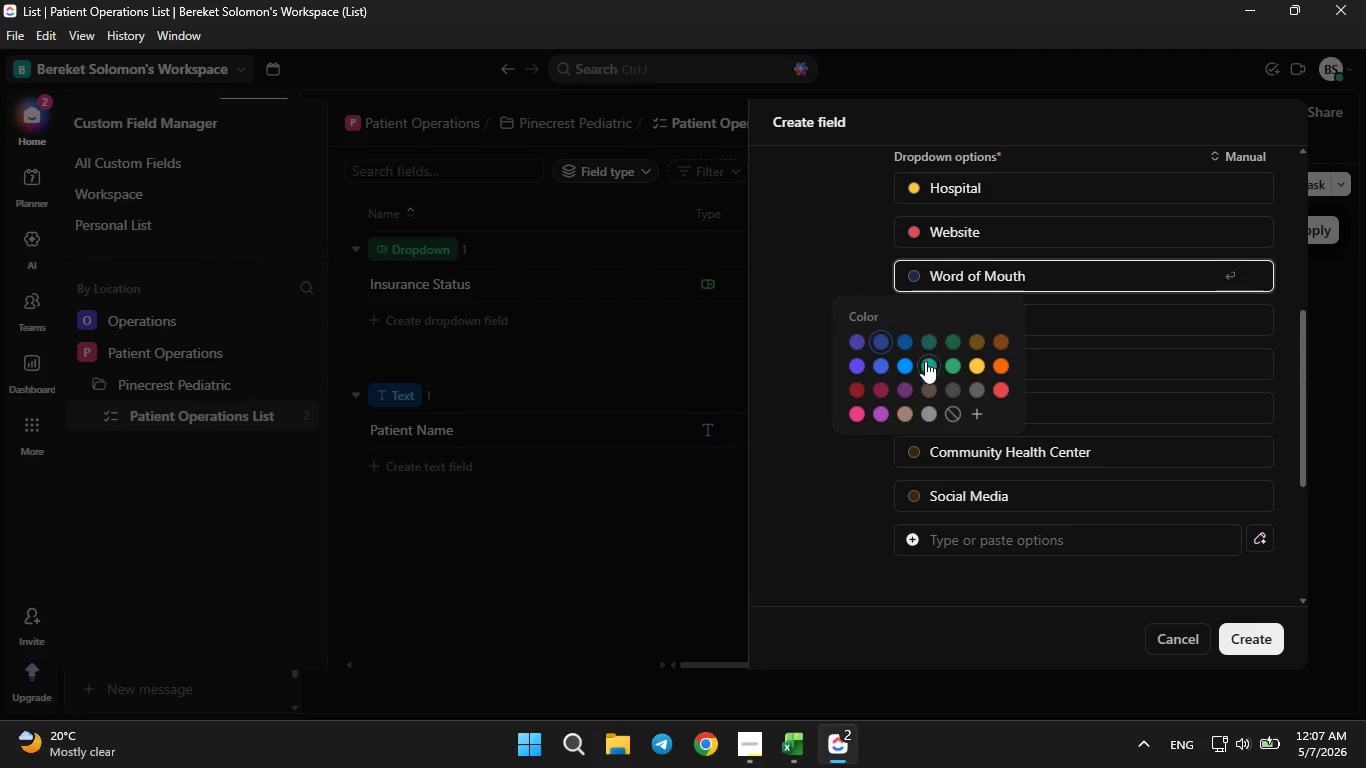 
left_click([925, 370])
 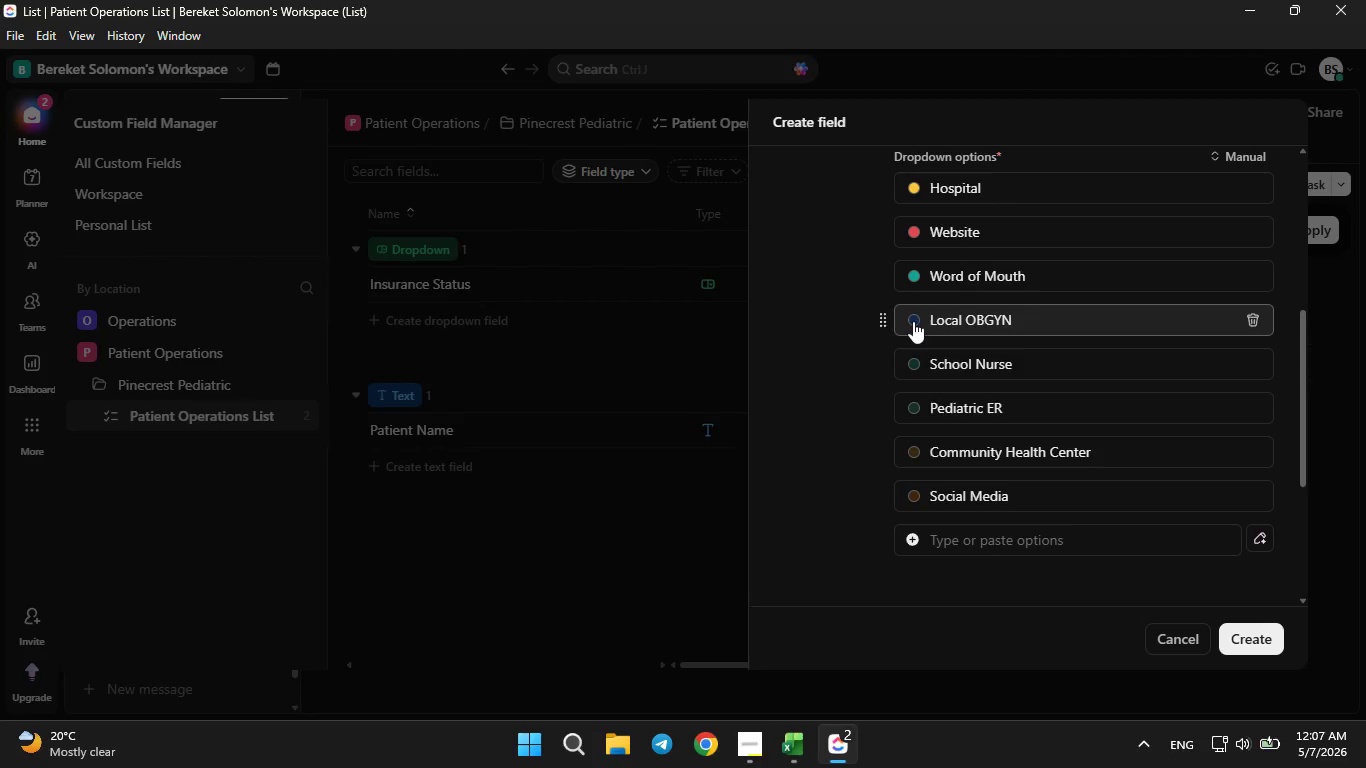 
left_click([913, 320])
 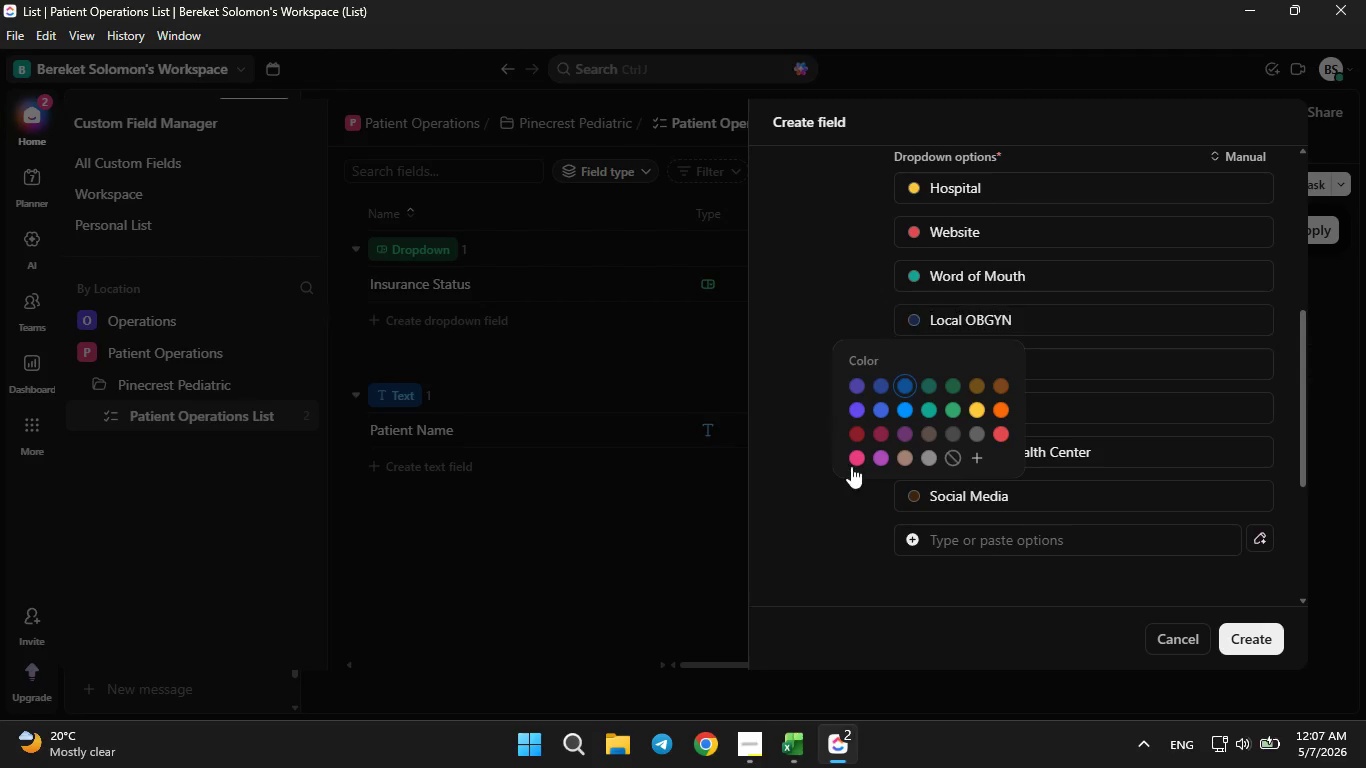 
double_click([853, 448])
 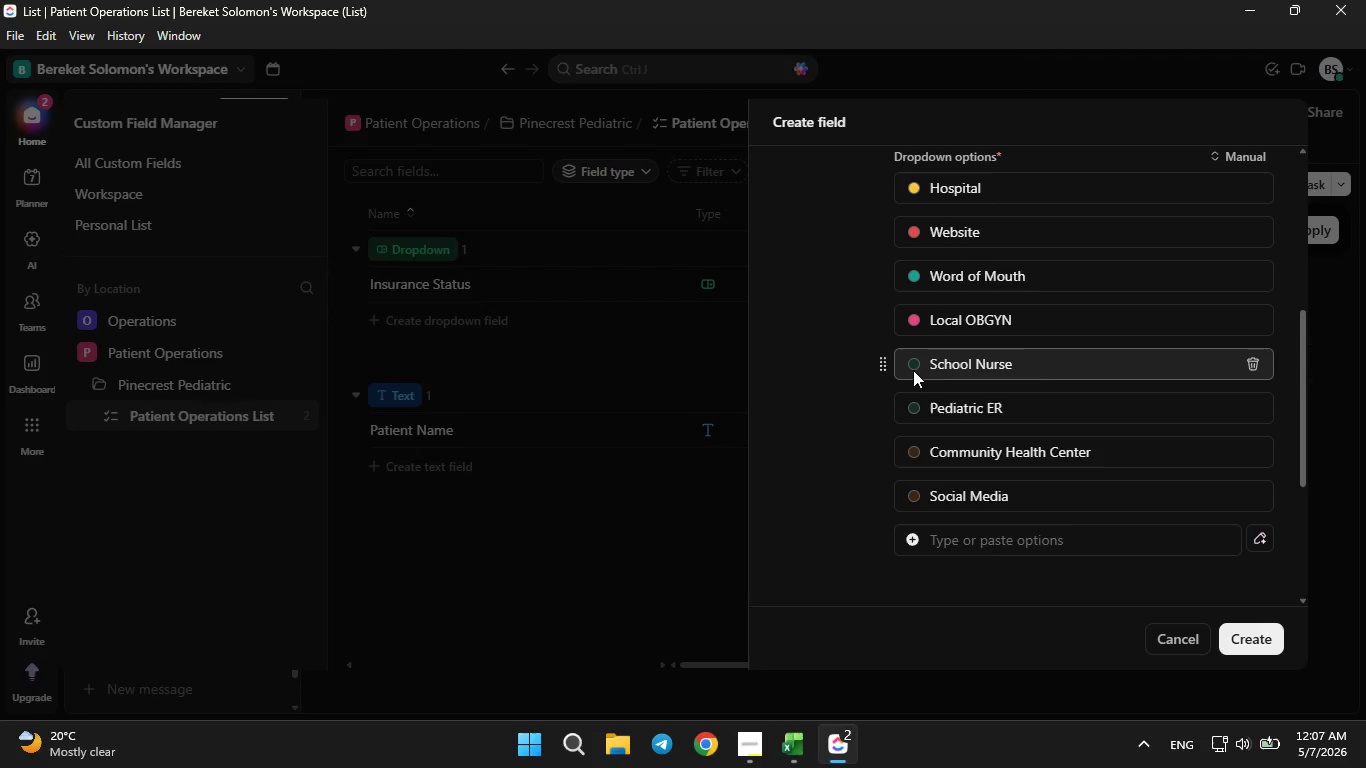 
left_click([917, 363])
 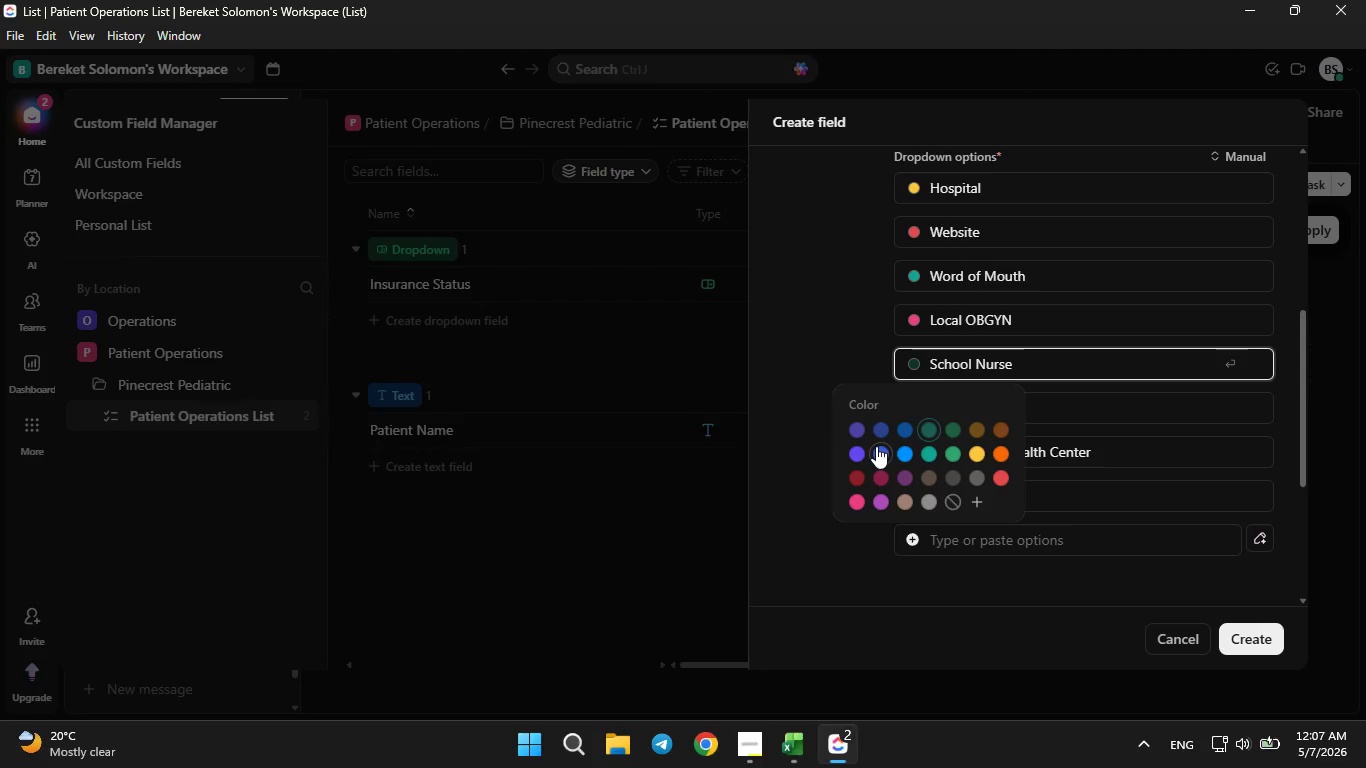 
left_click([876, 446])
 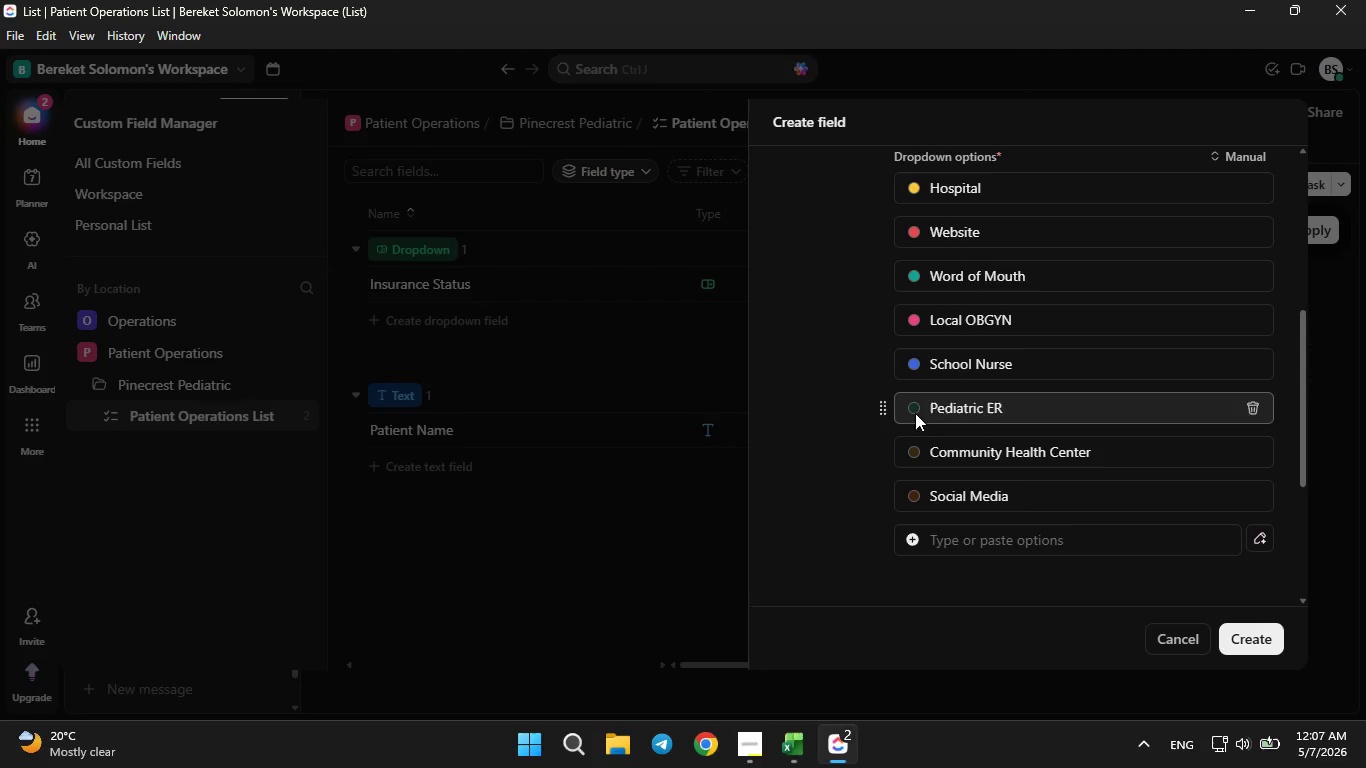 
left_click([915, 411])
 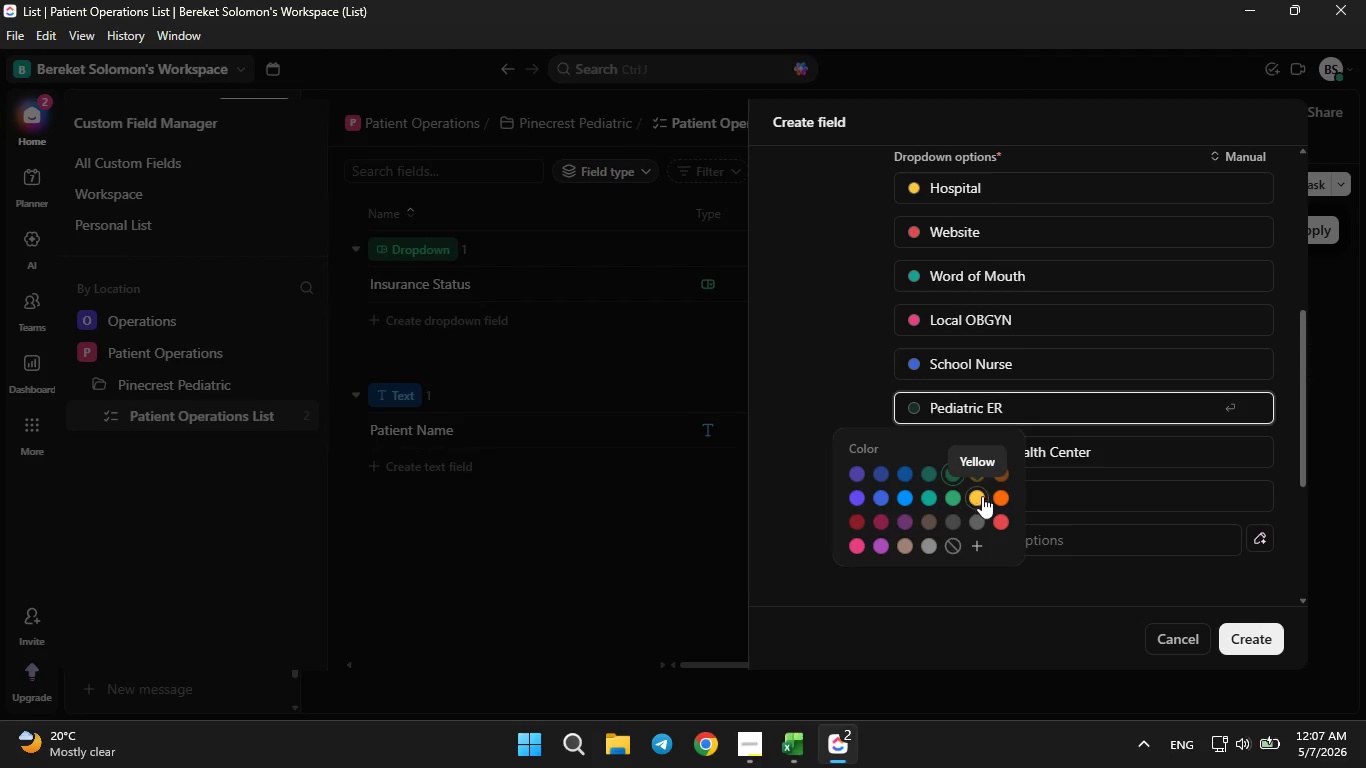 
left_click([995, 497])
 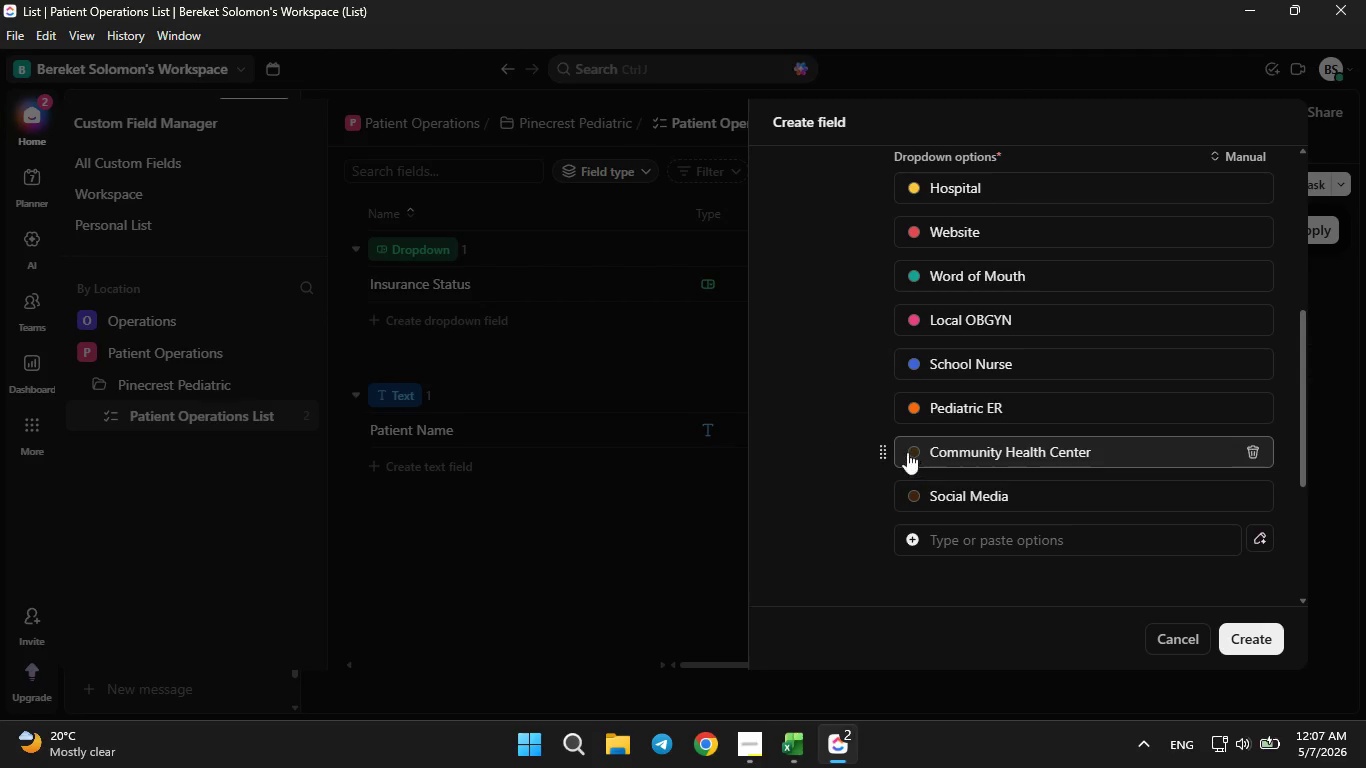 
left_click([907, 448])
 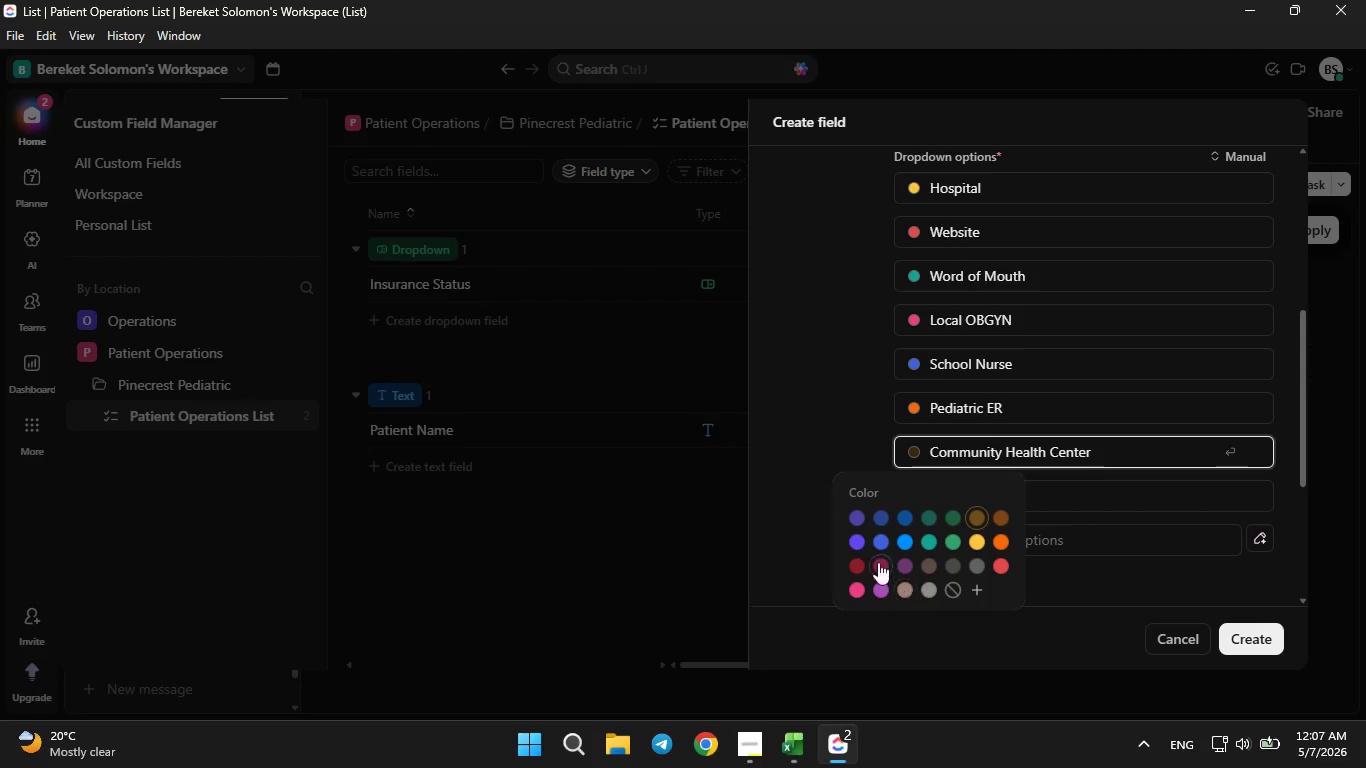 
left_click([855, 522])
 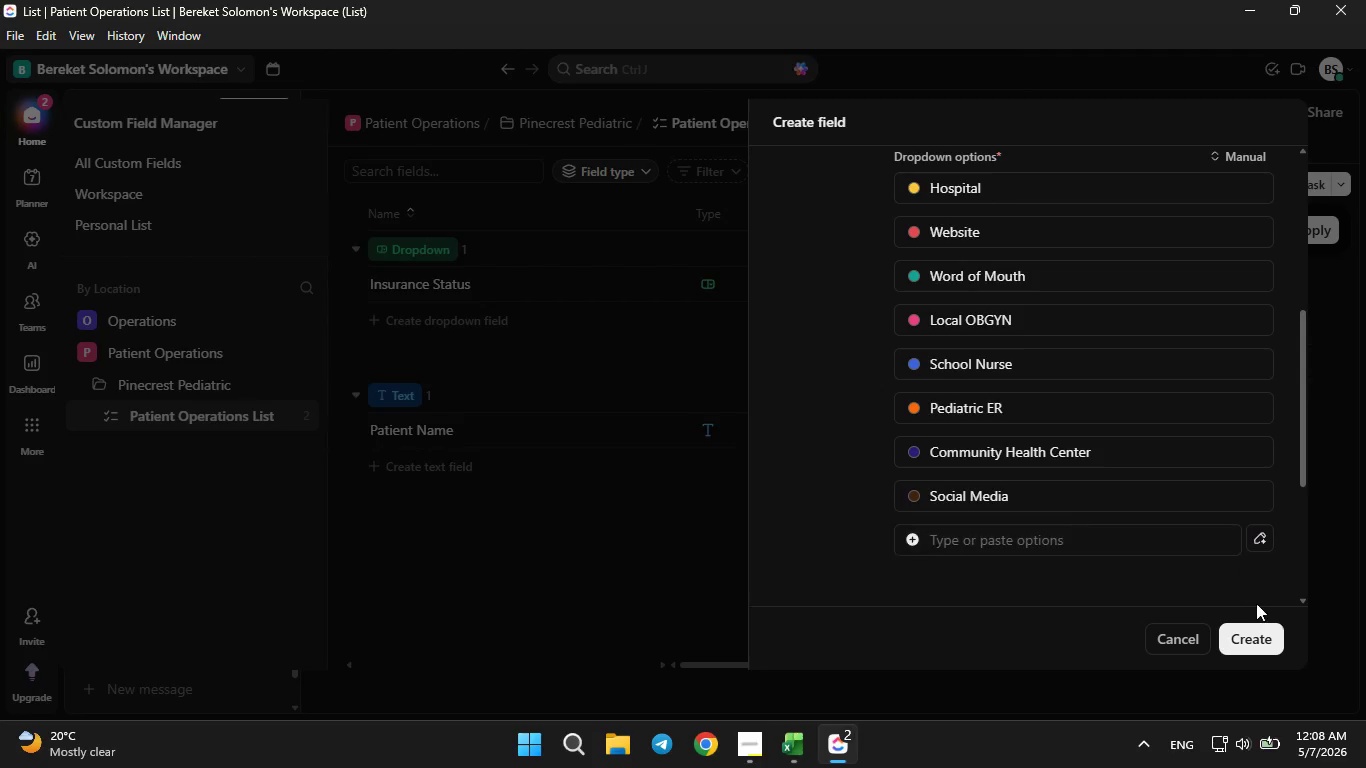 
left_click([1258, 632])
 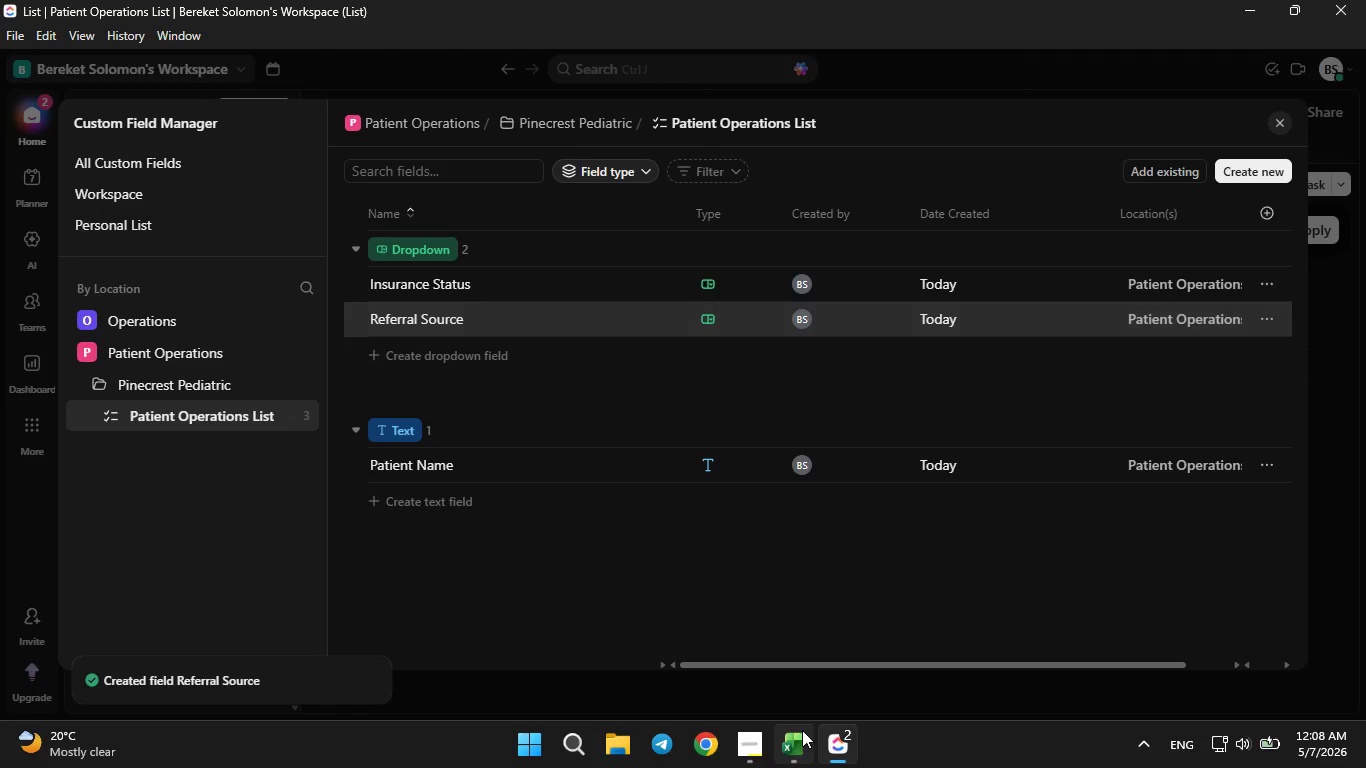 
left_click([793, 744])
 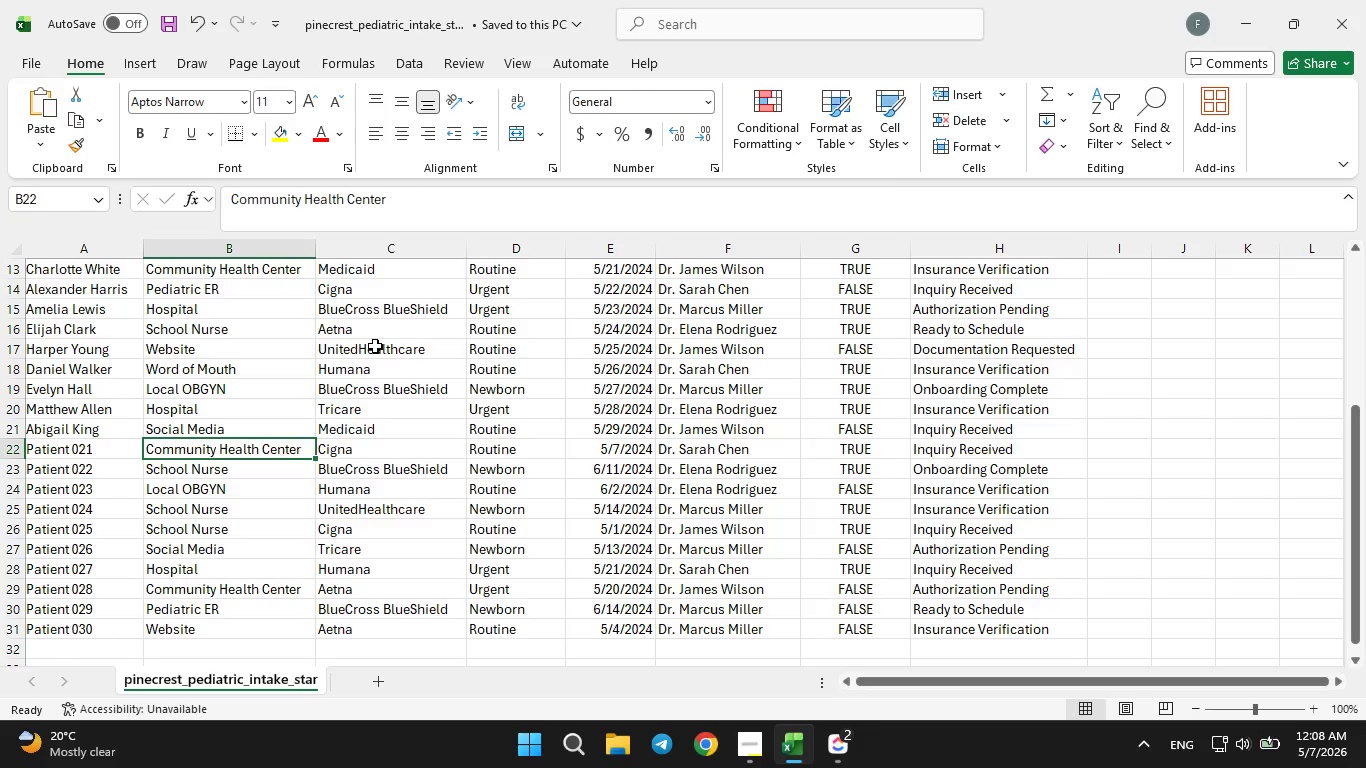 
wait(7.03)
 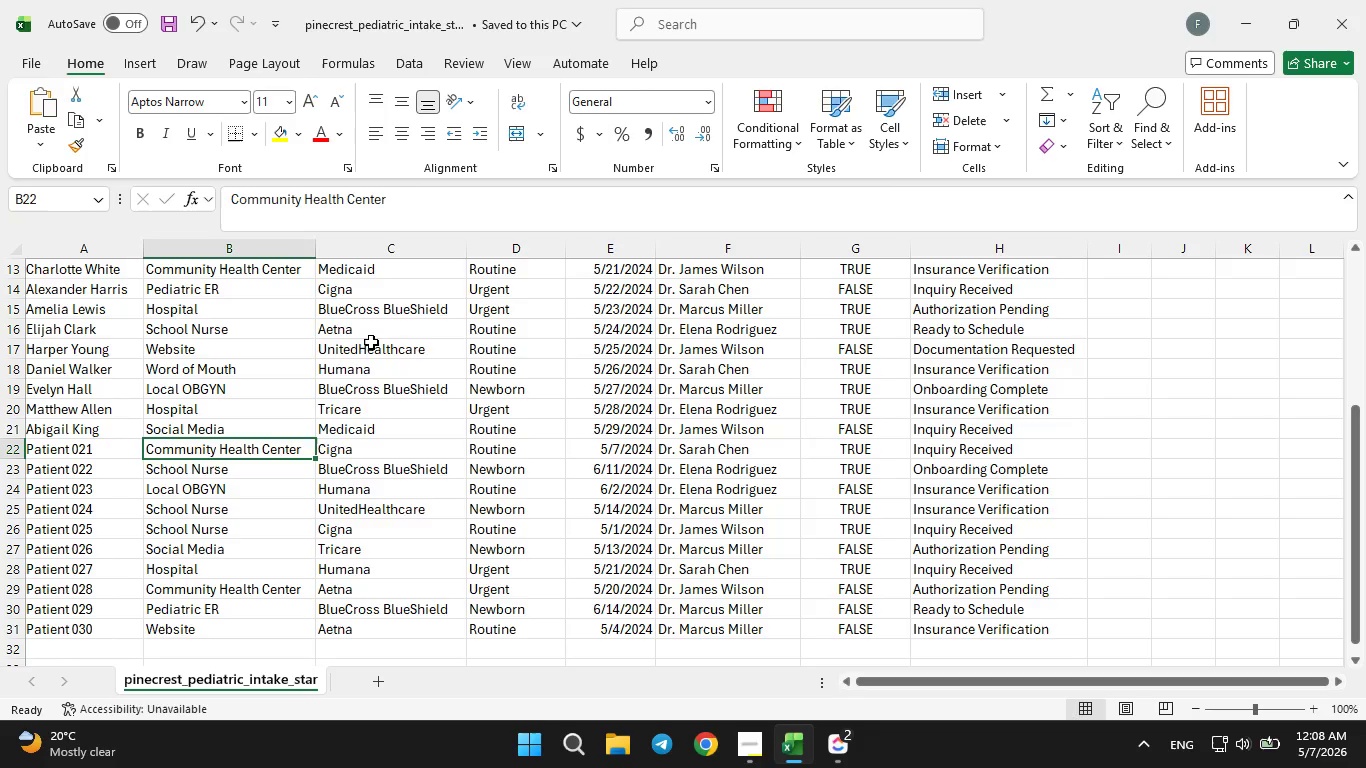 
scroll: coordinate [545, 414], scroll_direction: up, amount: 6.0
 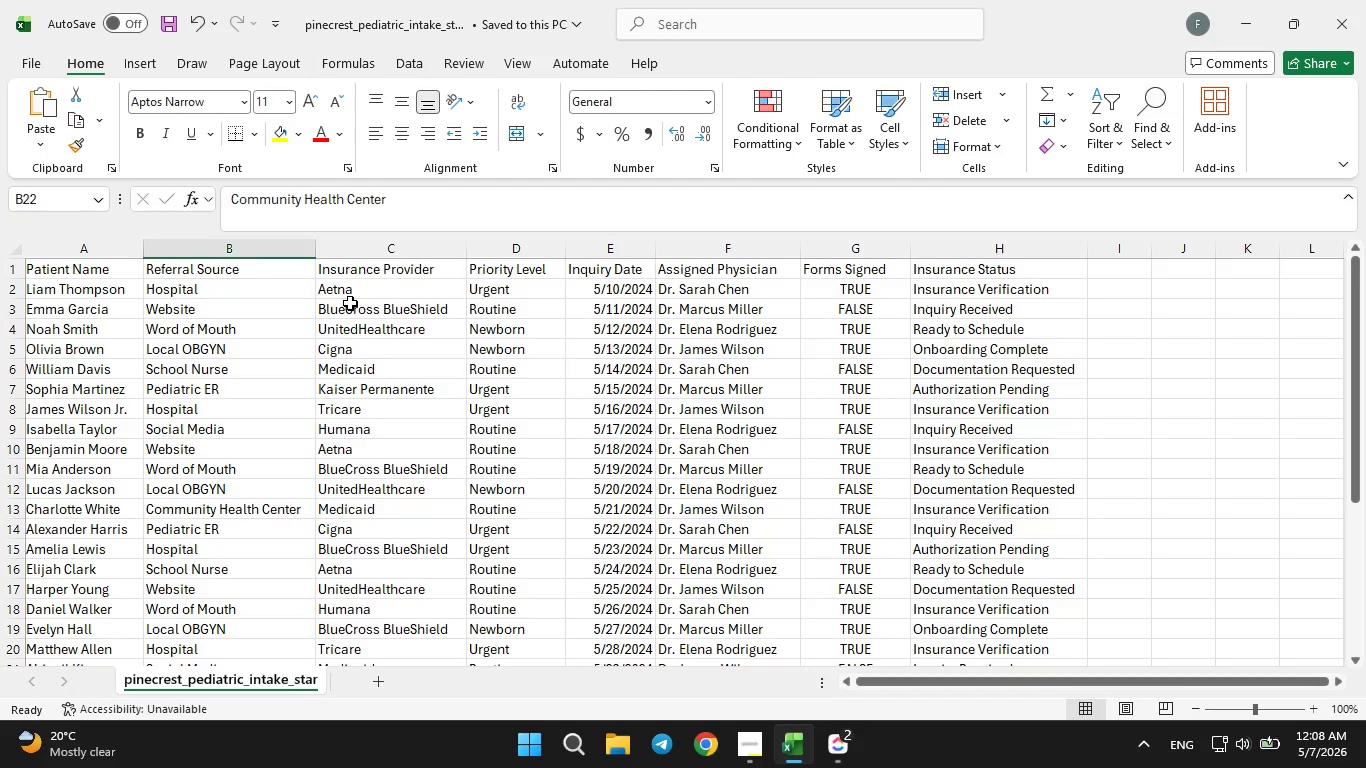 
wait(6.46)
 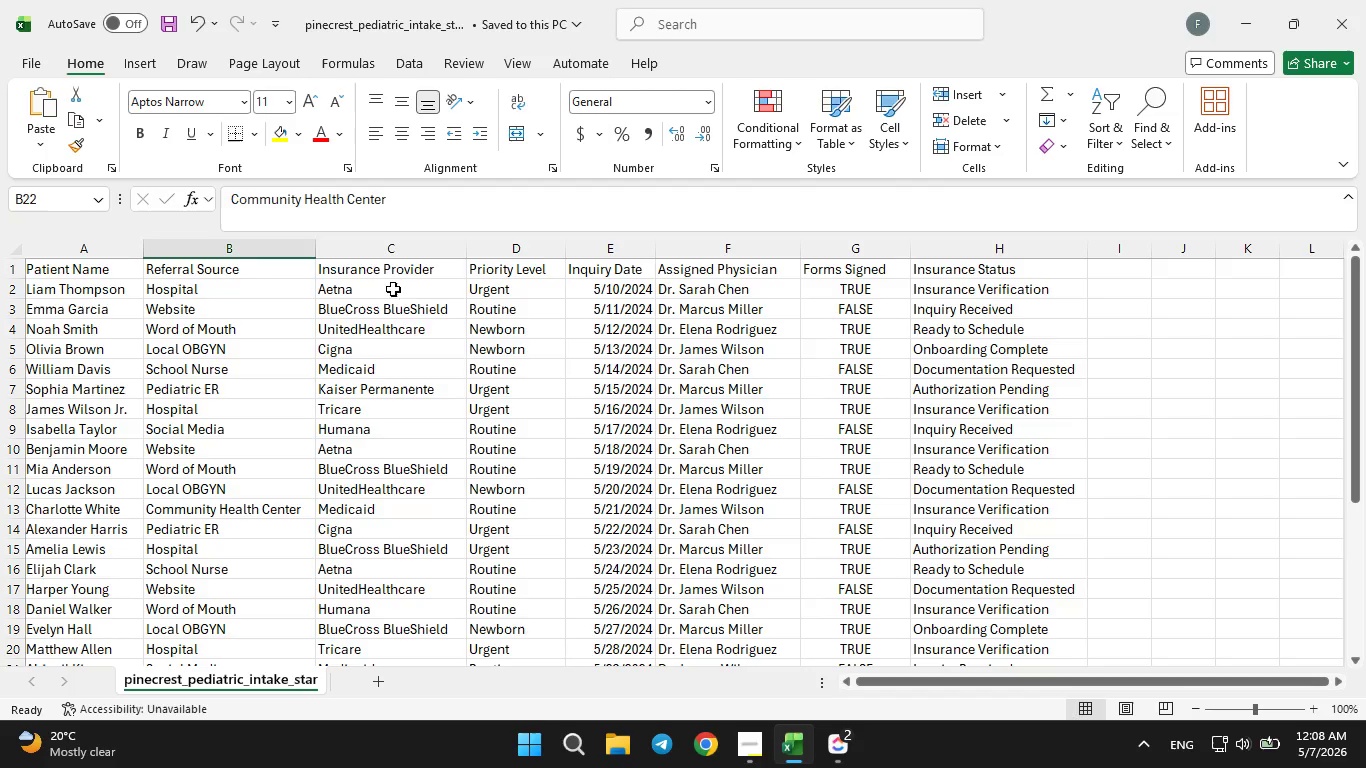 
left_click([368, 288])
 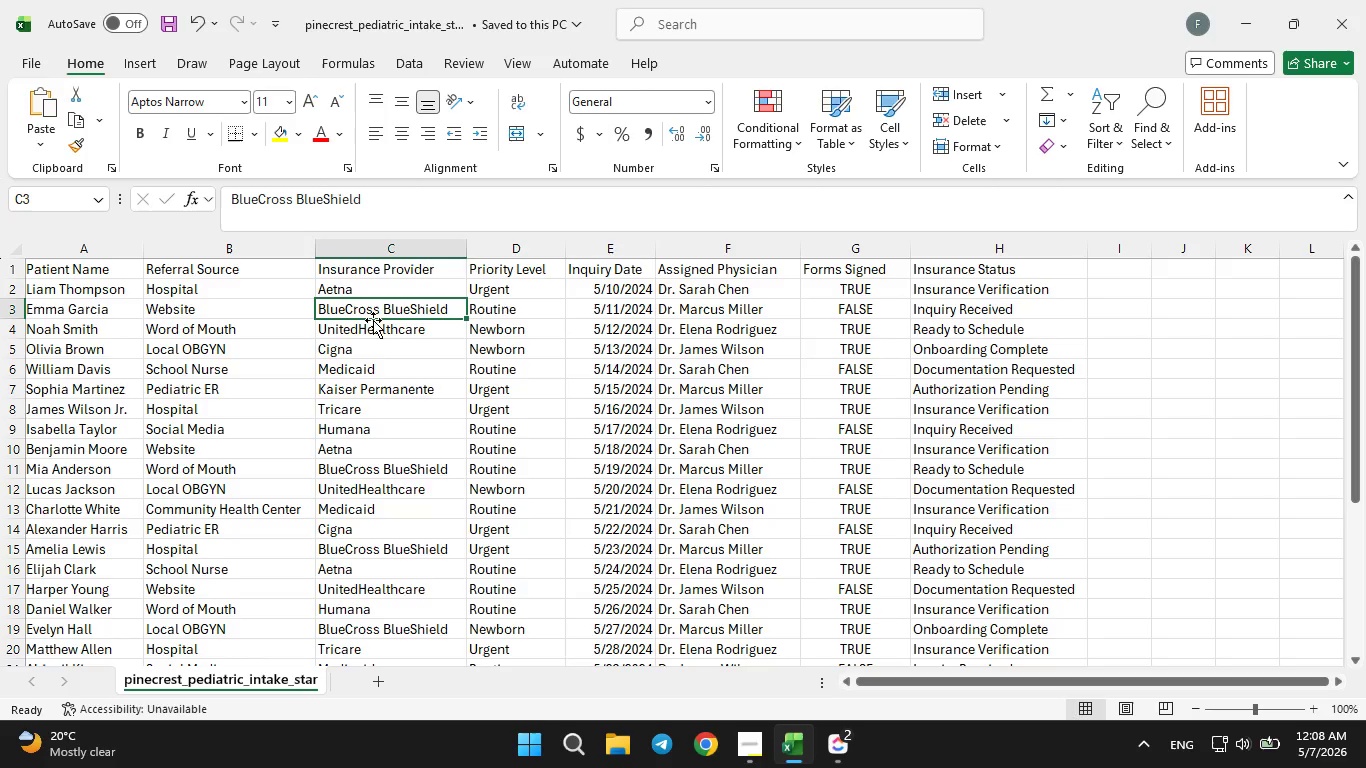 
left_click([376, 332])
 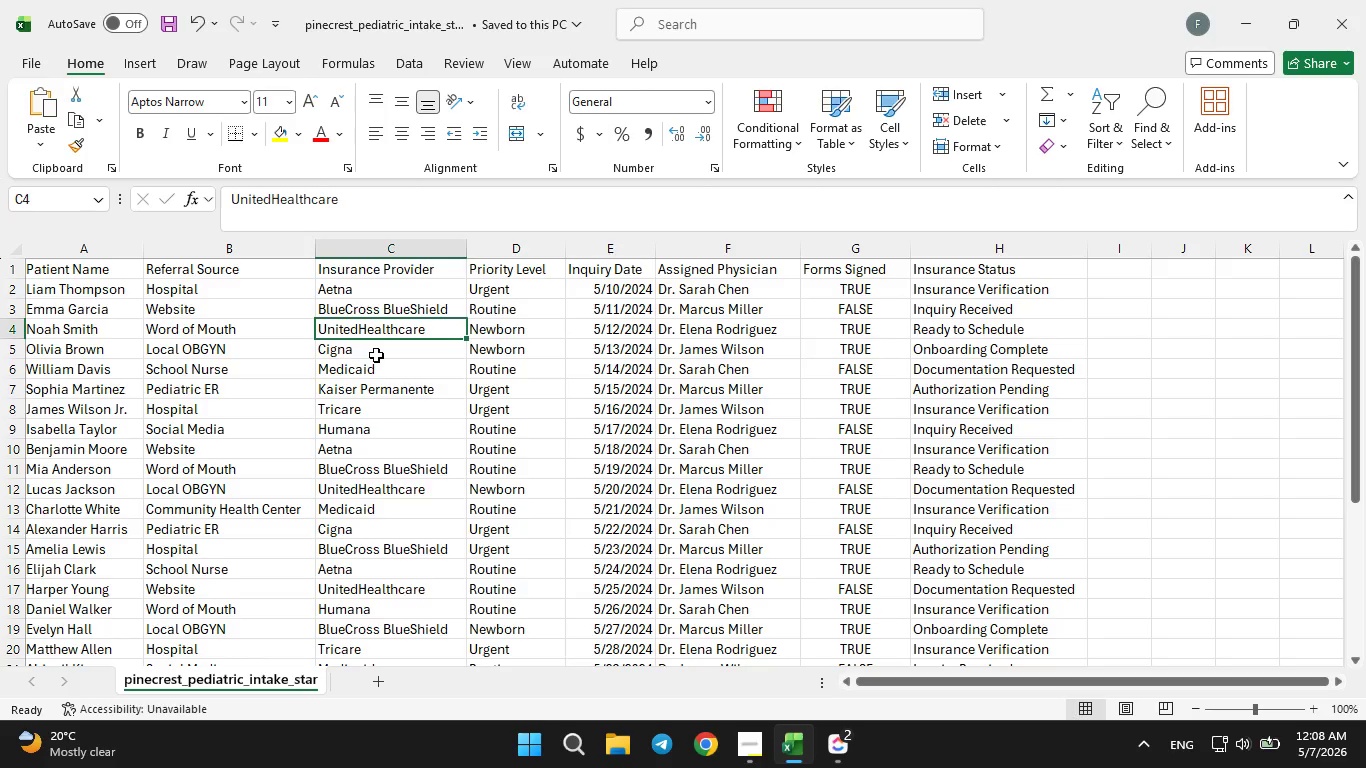 
left_click([376, 355])
 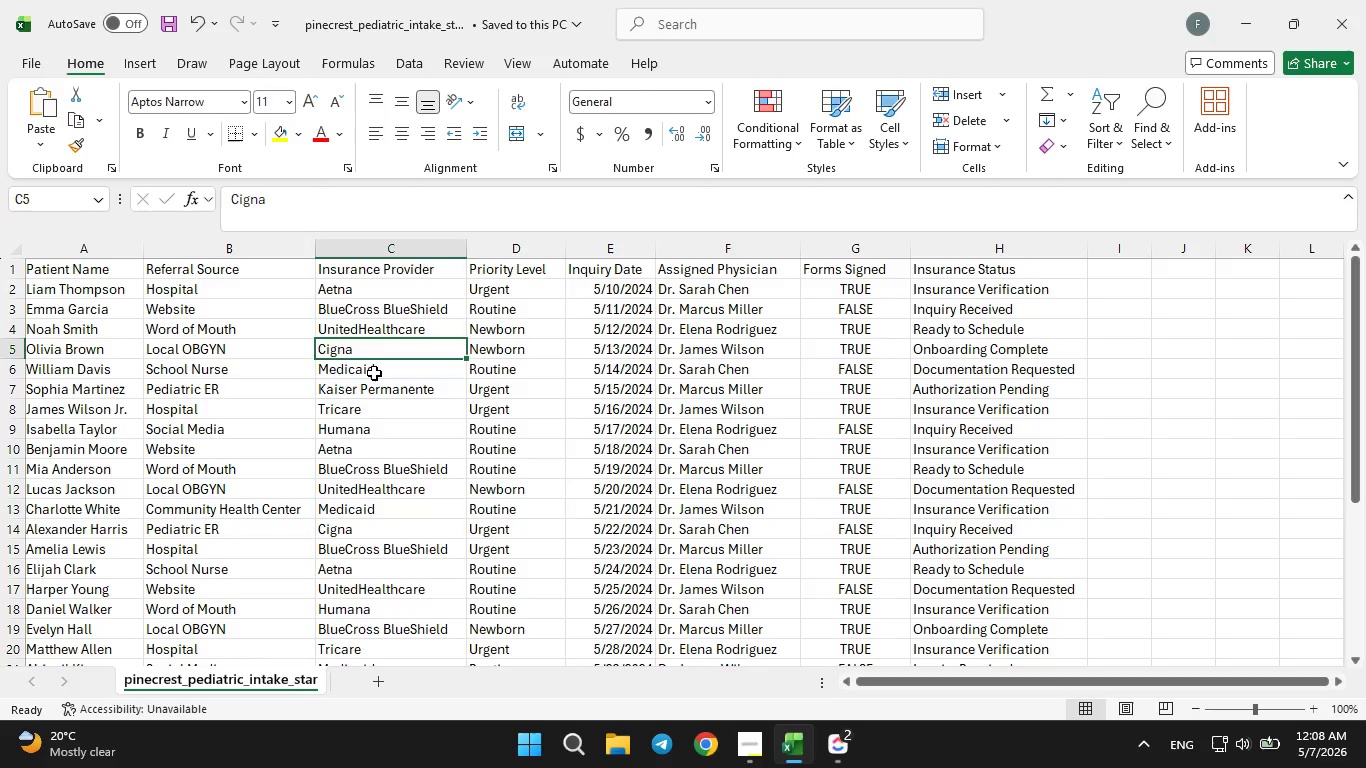 
left_click([374, 371])
 